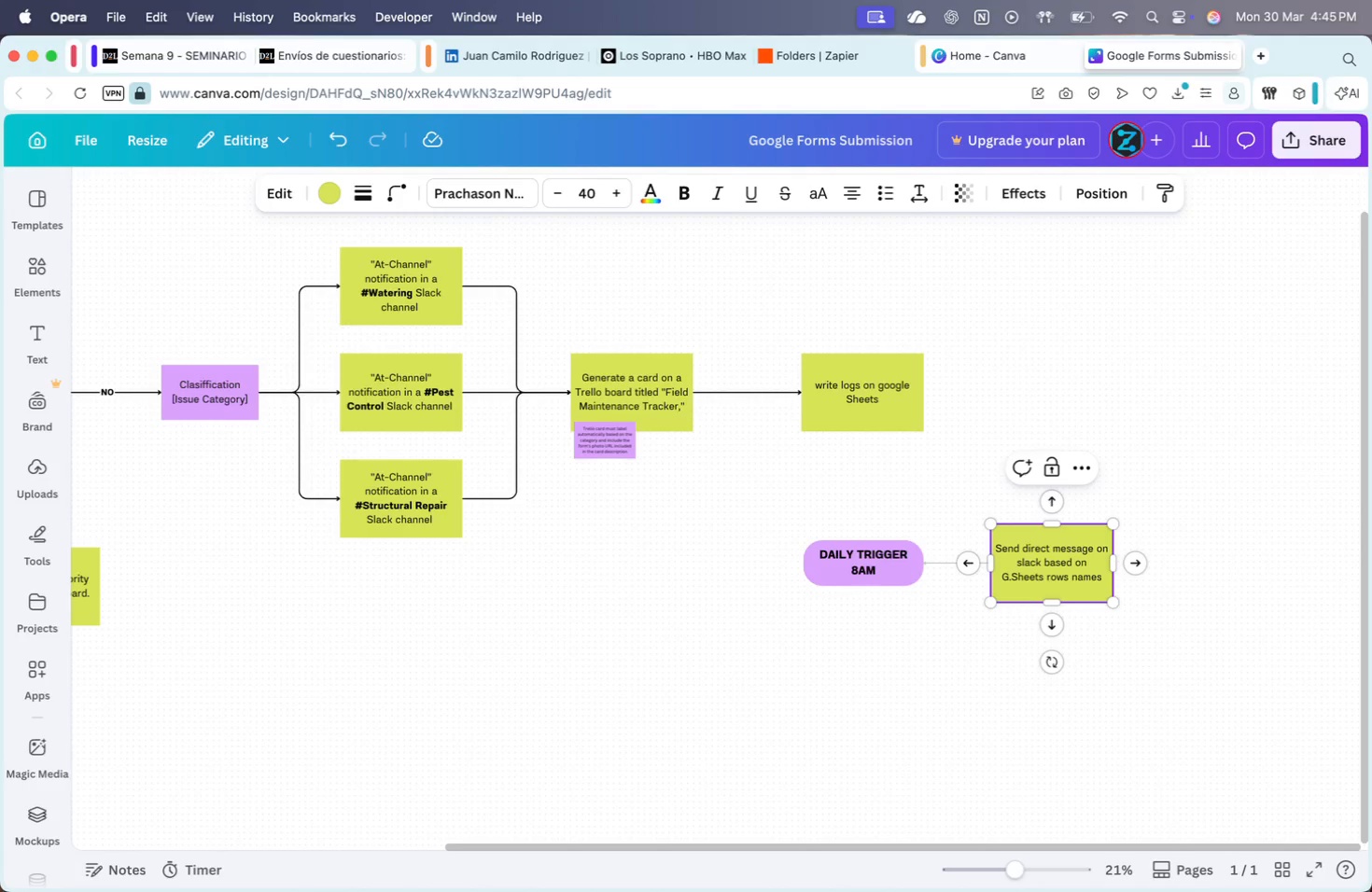 
key(Backspace)
 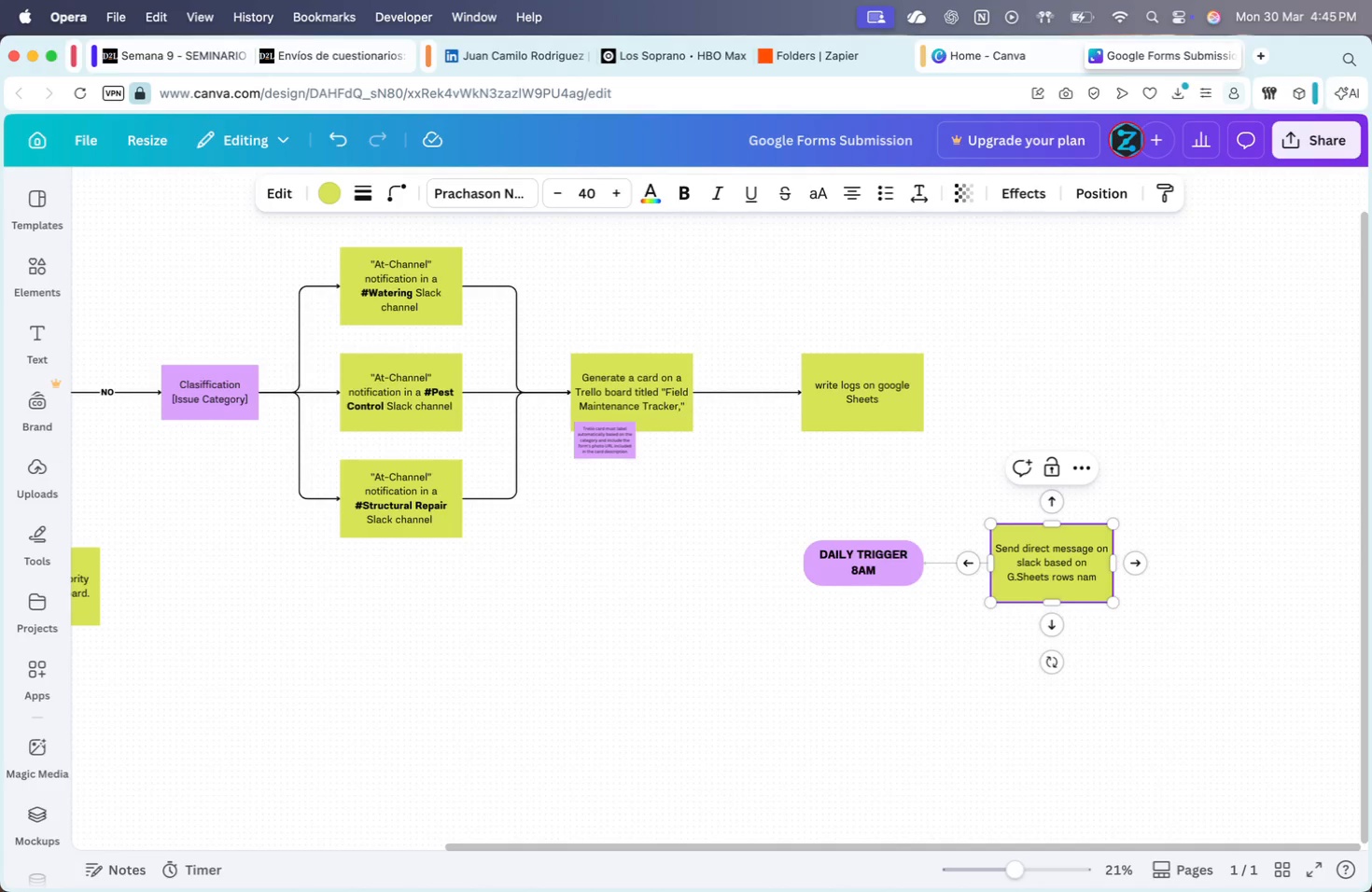 
key(Backspace)
 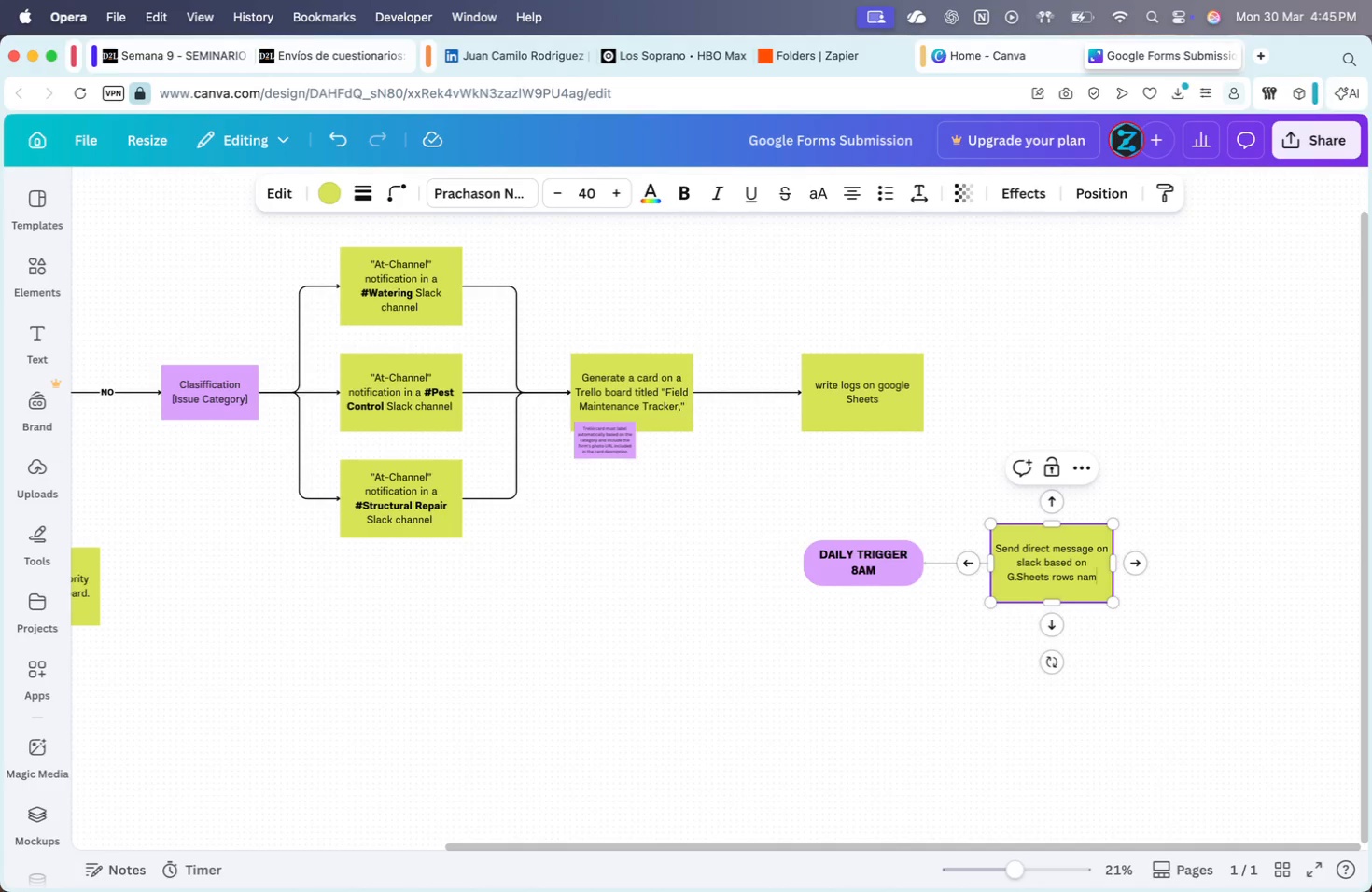 
key(Backspace)
 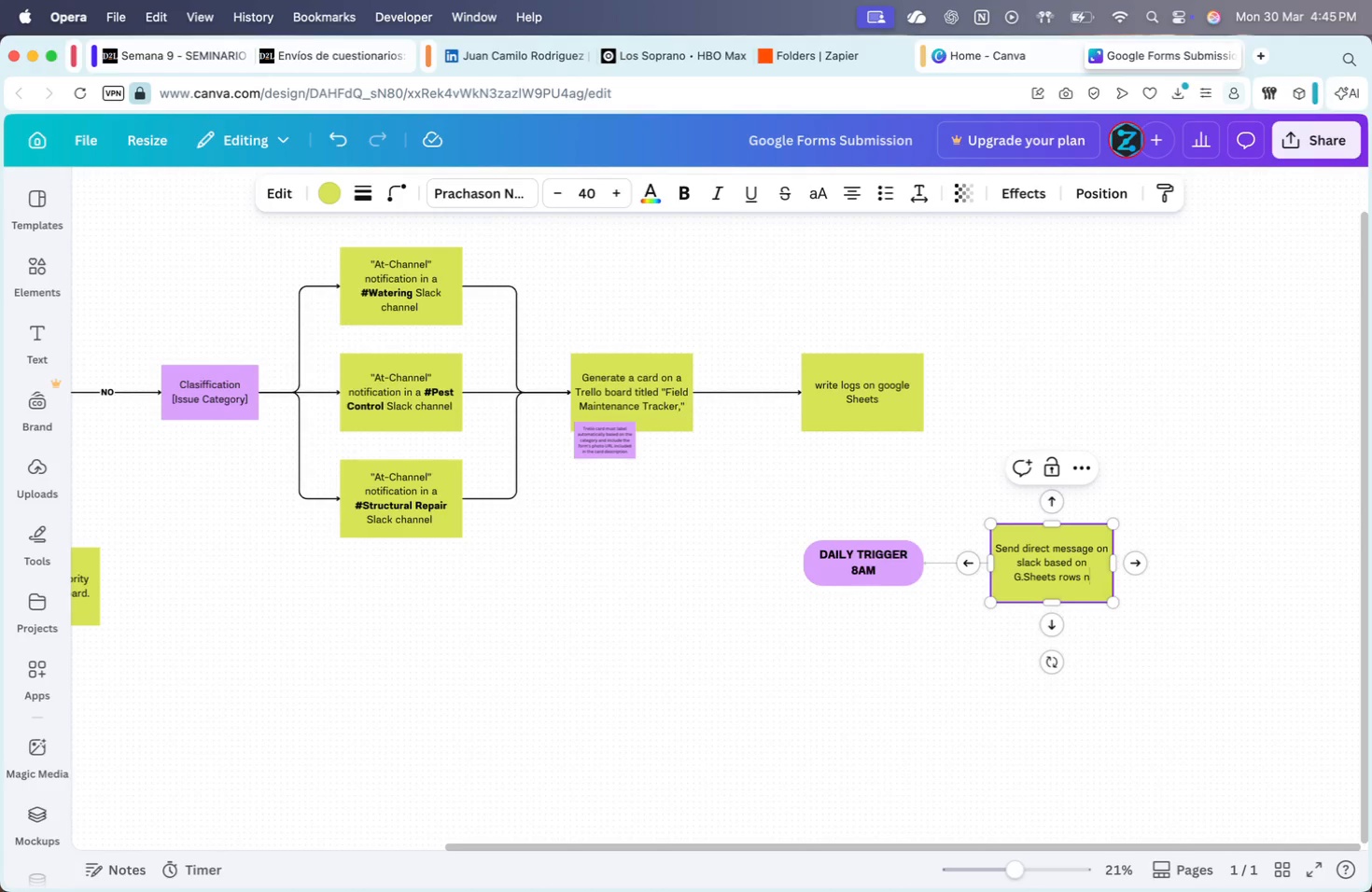 
key(Backspace)
 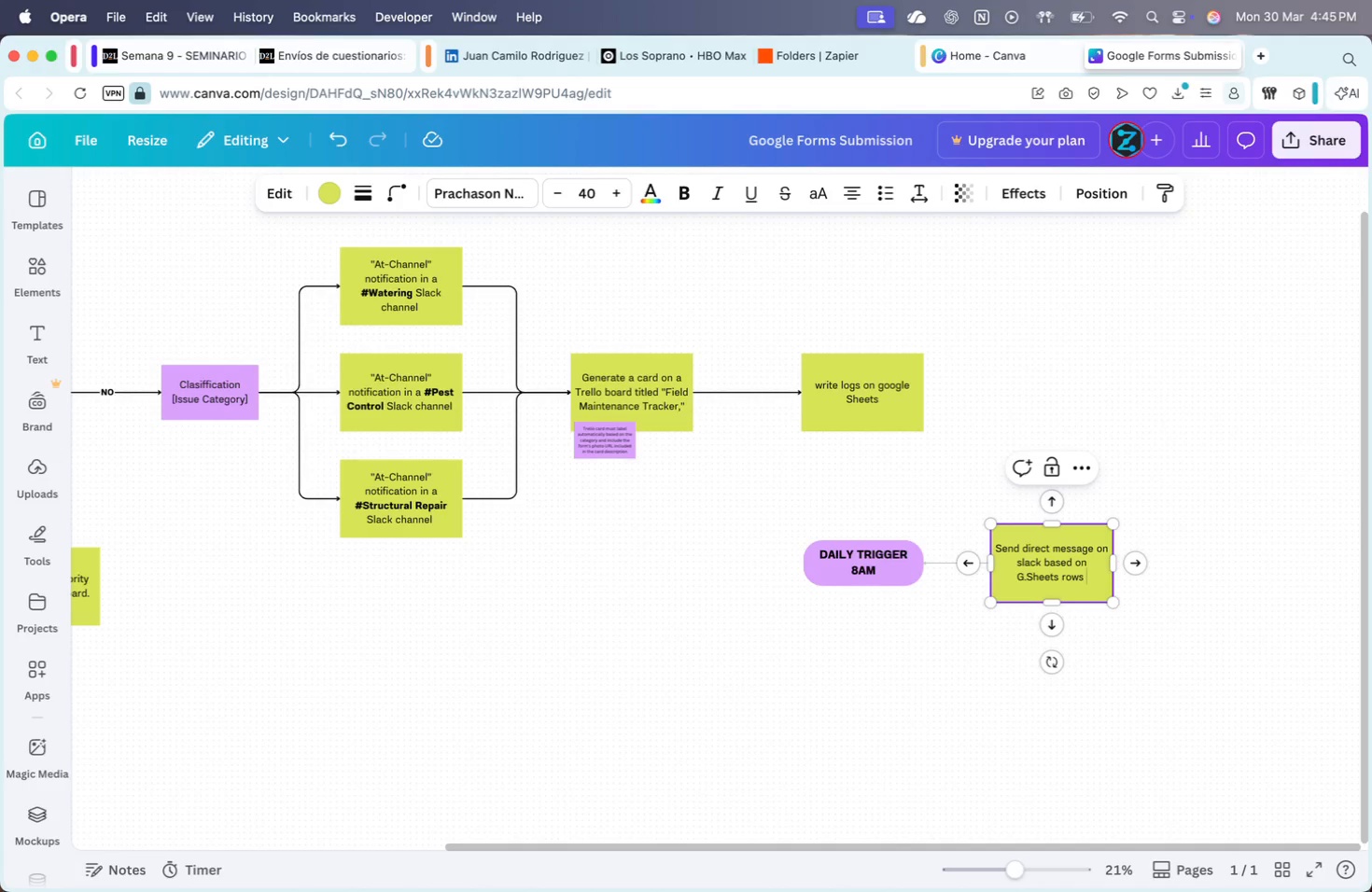 
key(Backspace)
 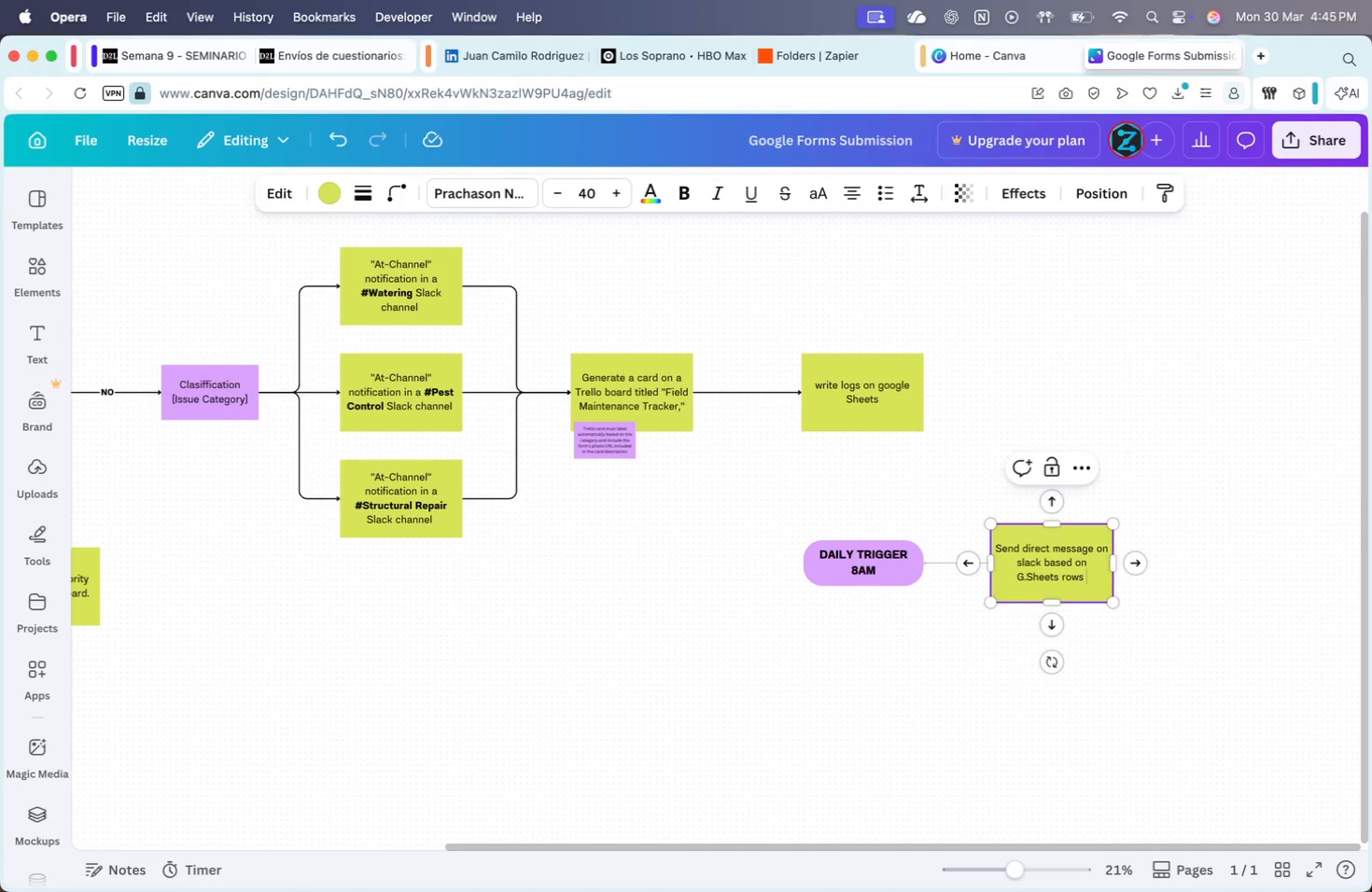 
type(tagged as unreas)
key(Backspace)
type(d by manager)
 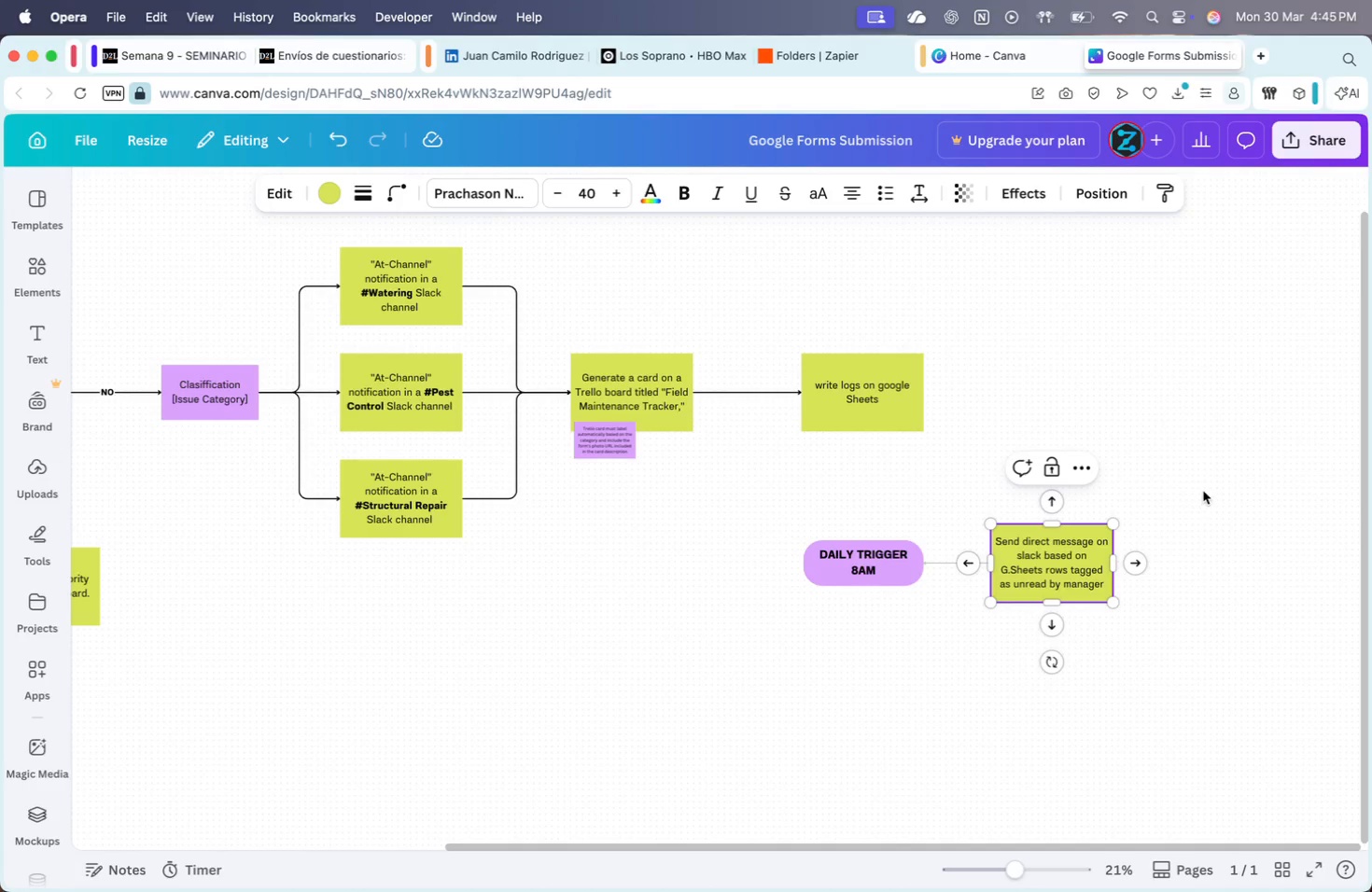 
left_click([1204, 496])
 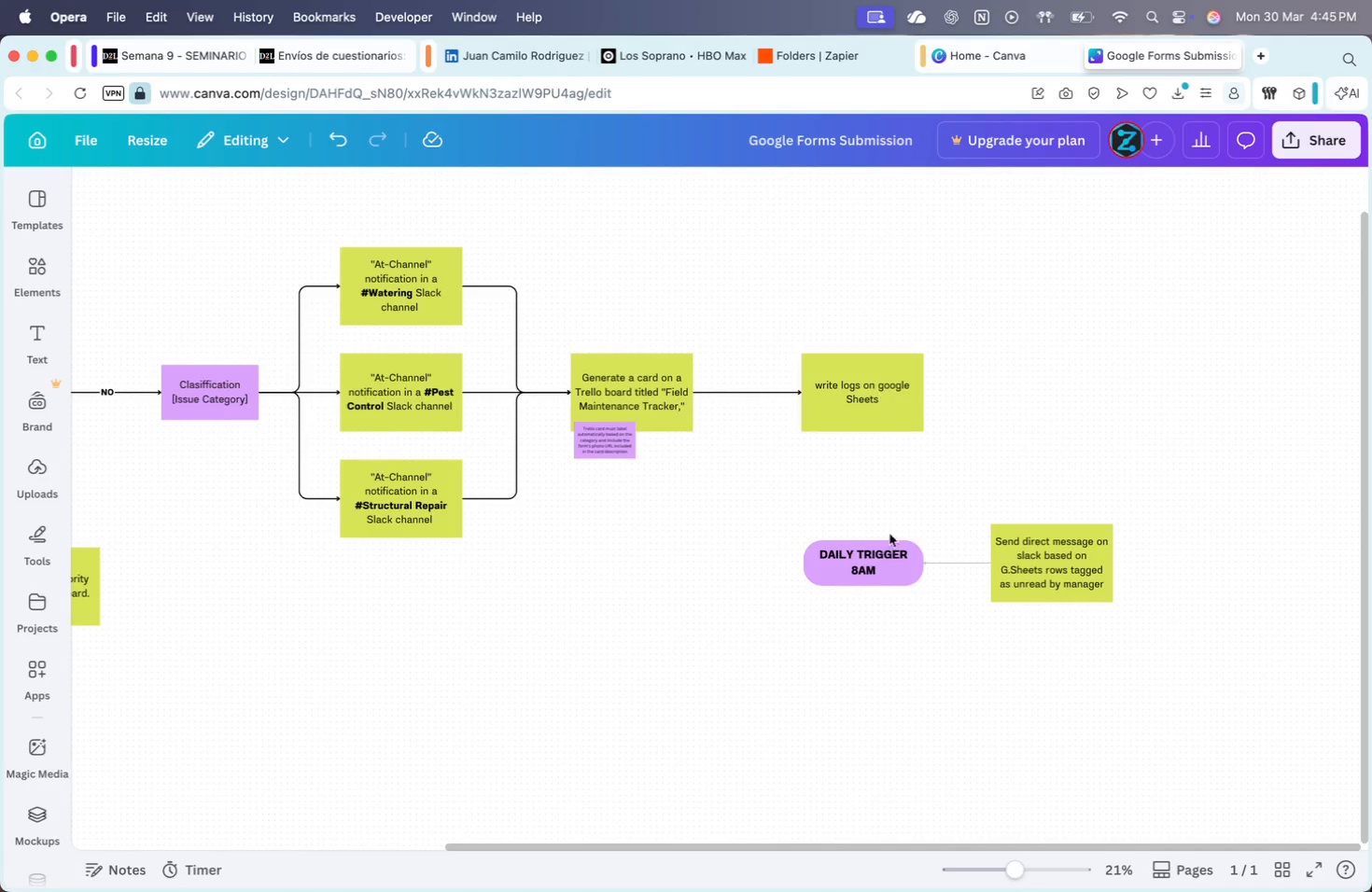 
left_click([879, 588])
 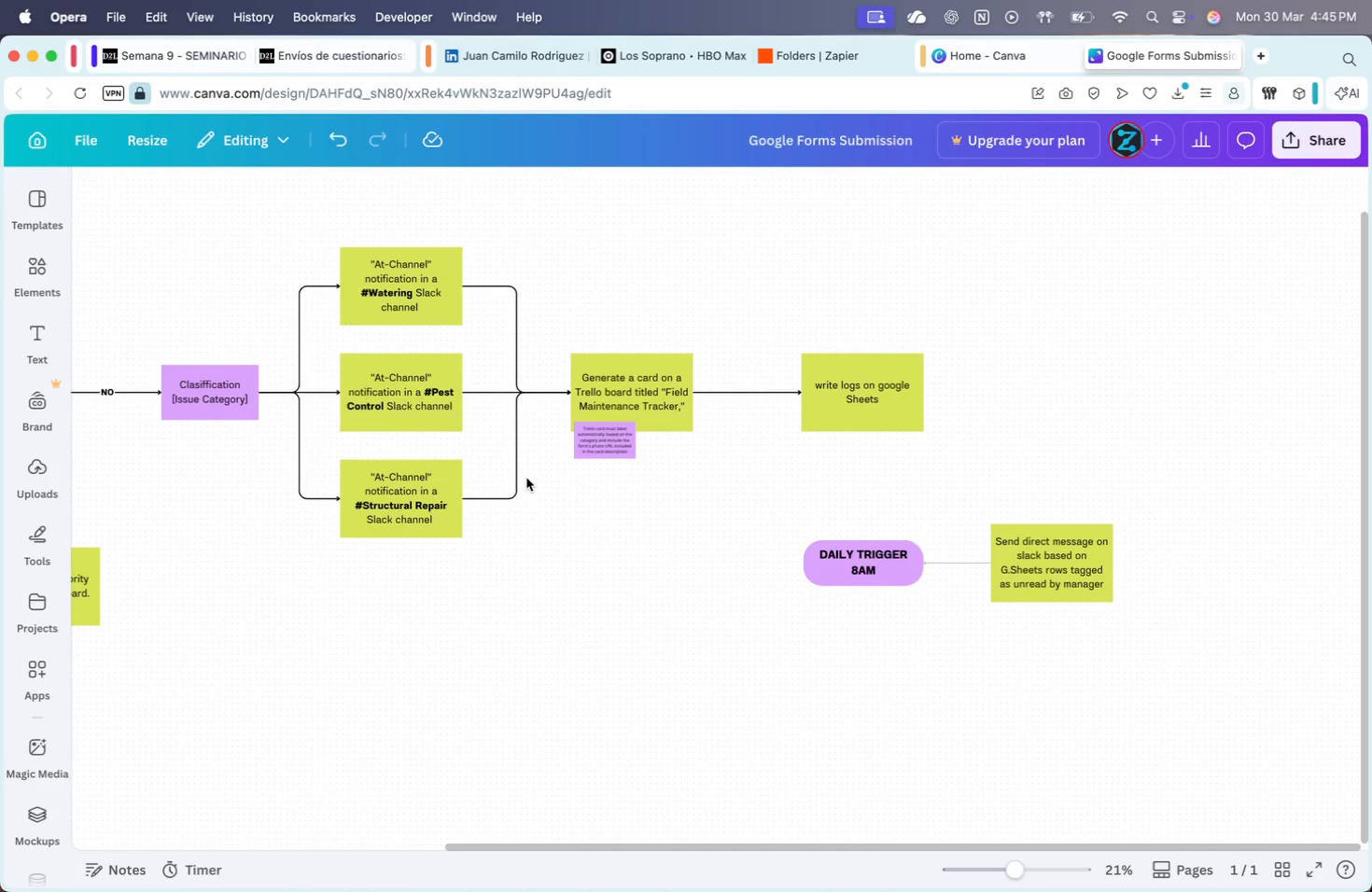 
scroll: coordinate [584, 481], scroll_direction: up, amount: 107.0
 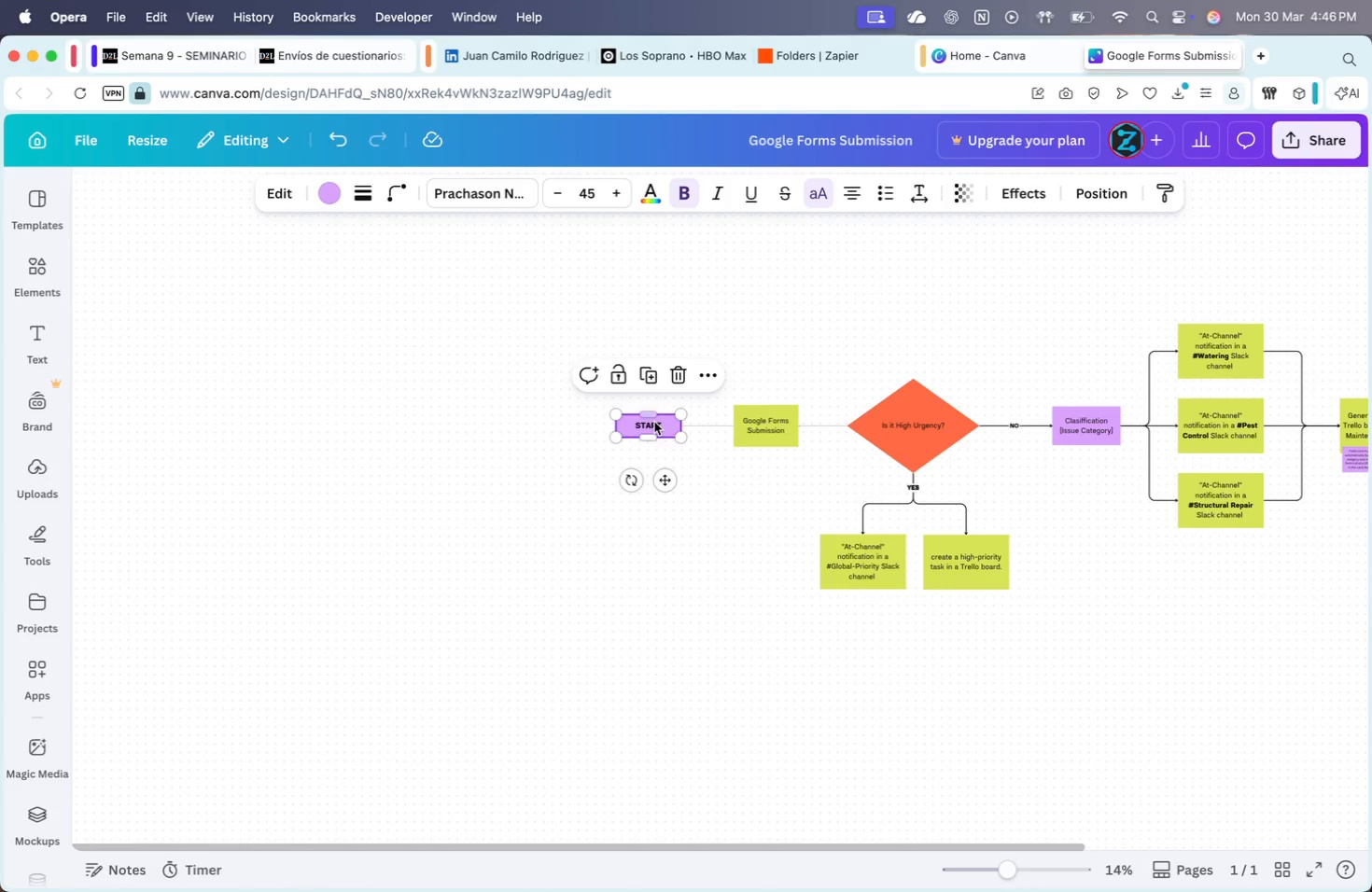 
left_click([665, 519])
 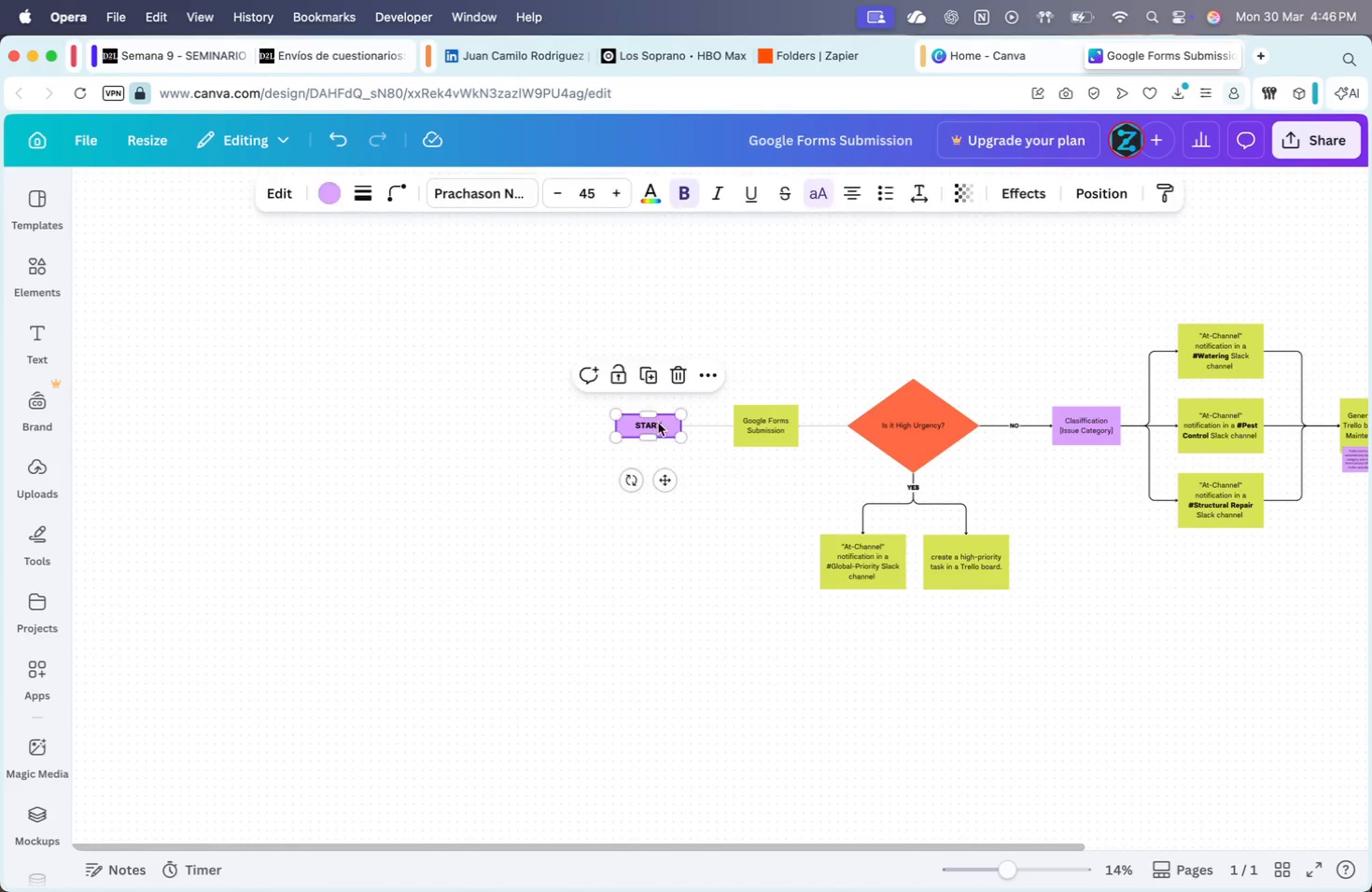 
key(Meta+C)
 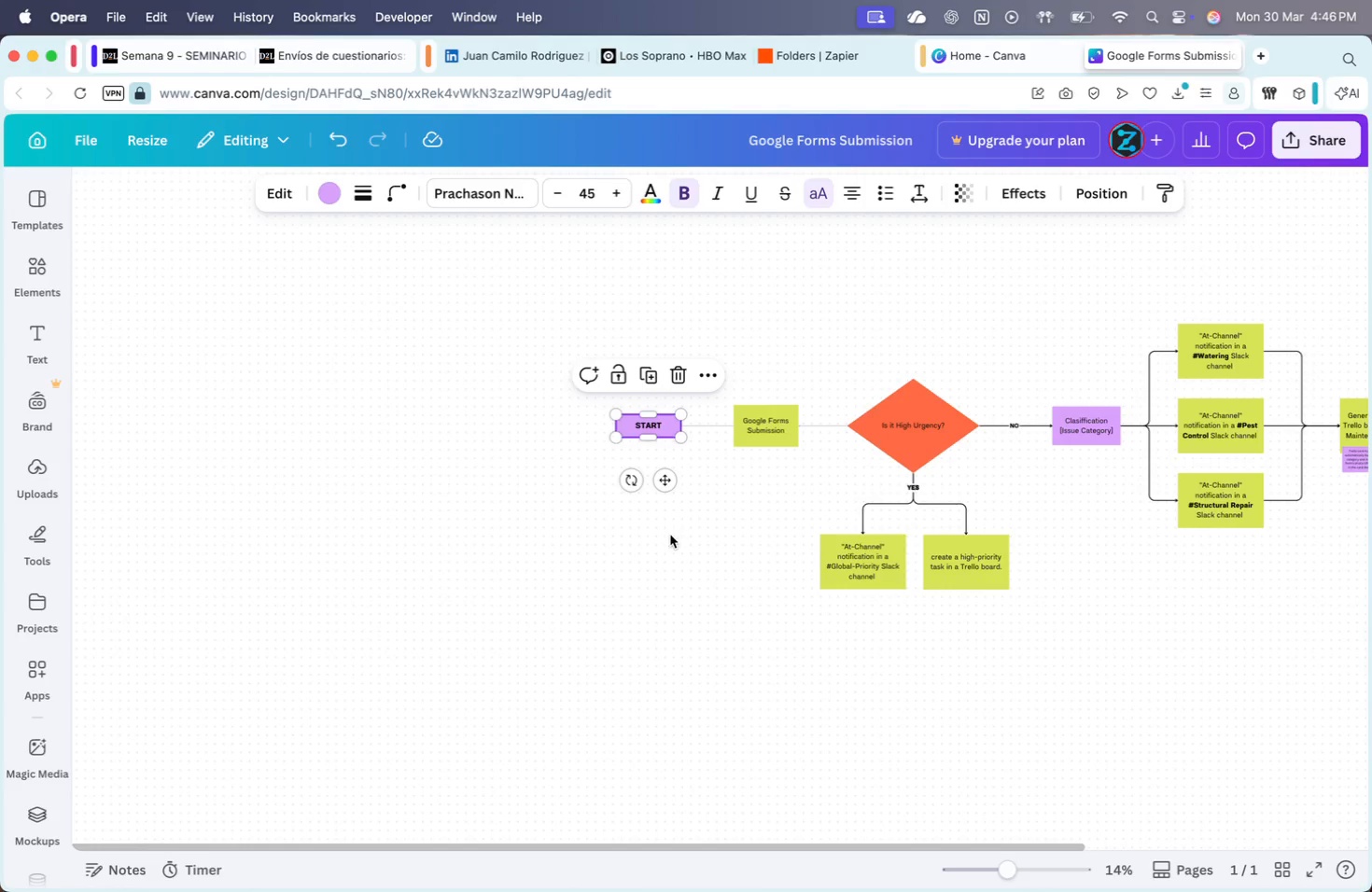 
scroll: coordinate [986, 488], scroll_direction: down, amount: 35.0
 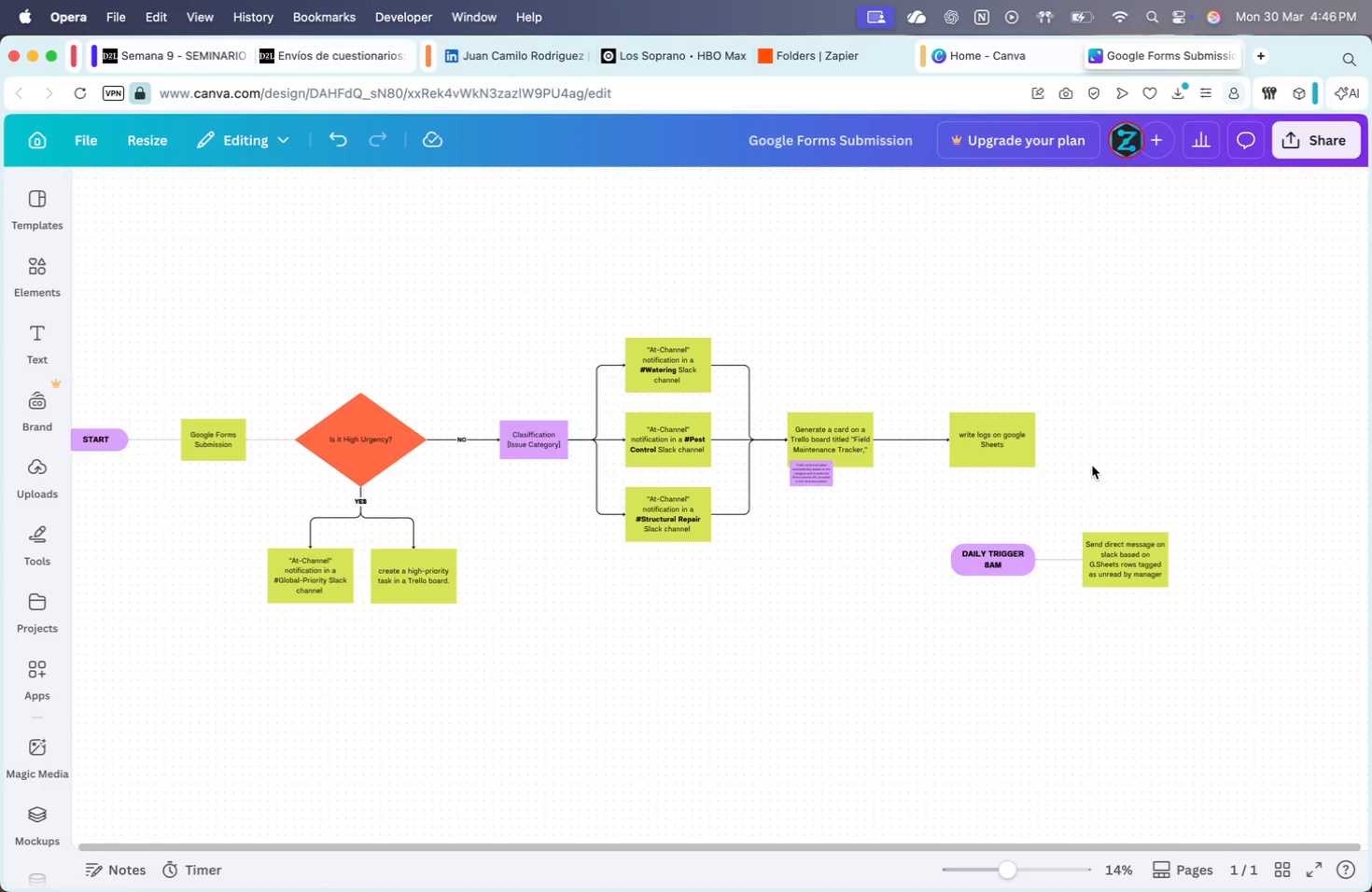 
key(Meta+CommandLeft)
 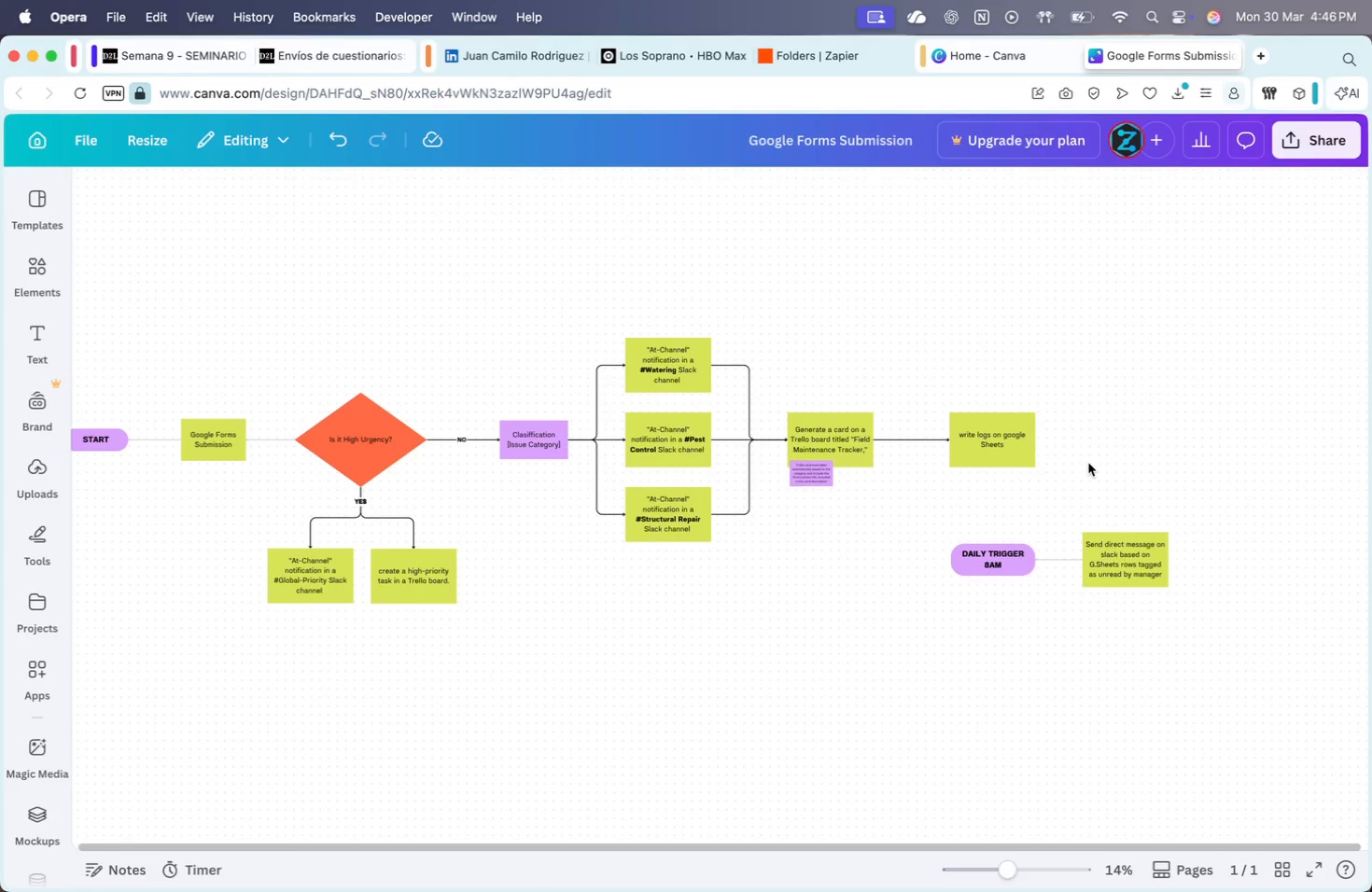 
key(Meta+V)
 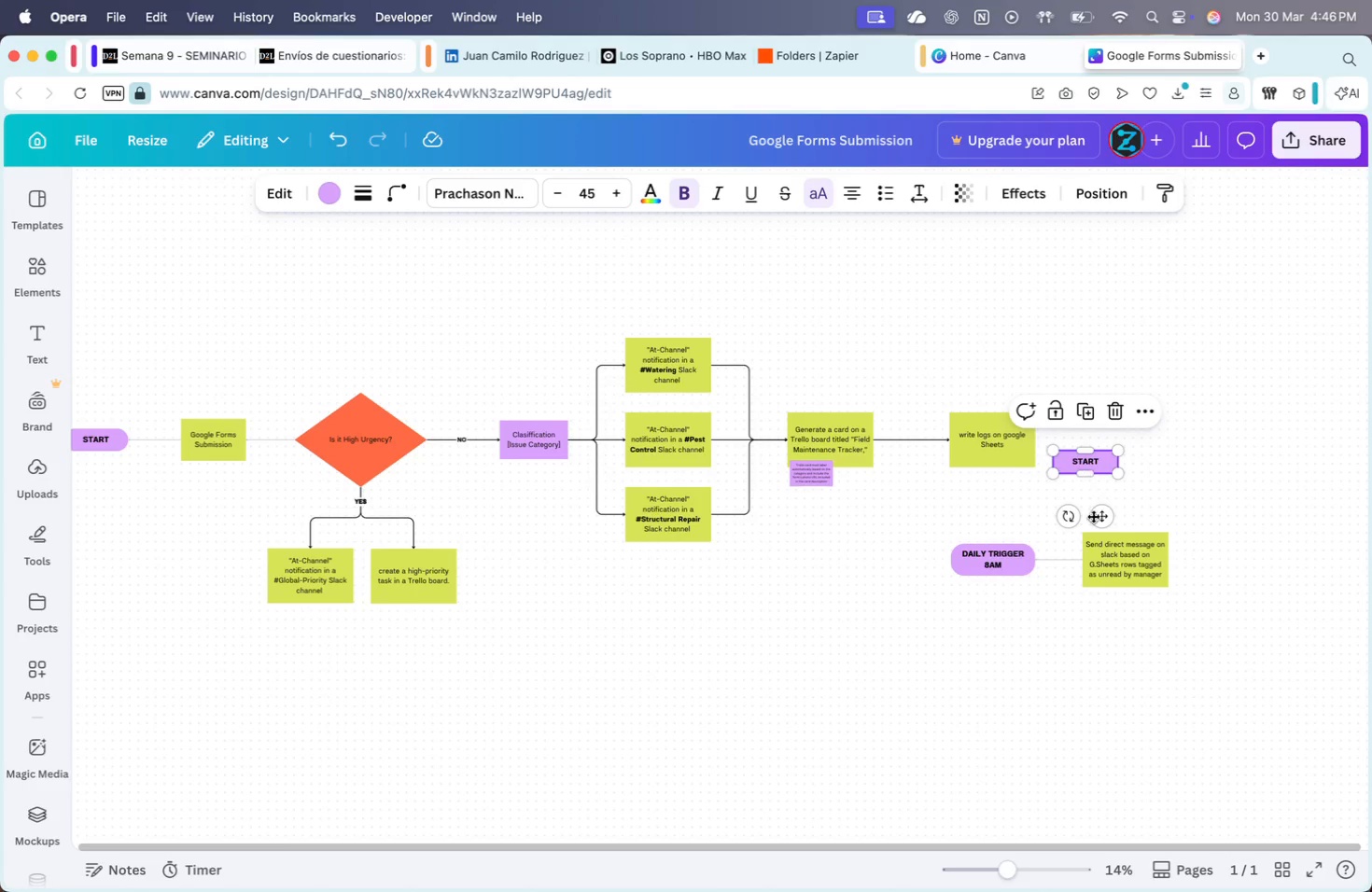 
left_click_drag(start_coordinate=[1100, 522], to_coordinate=[1126, 502])
 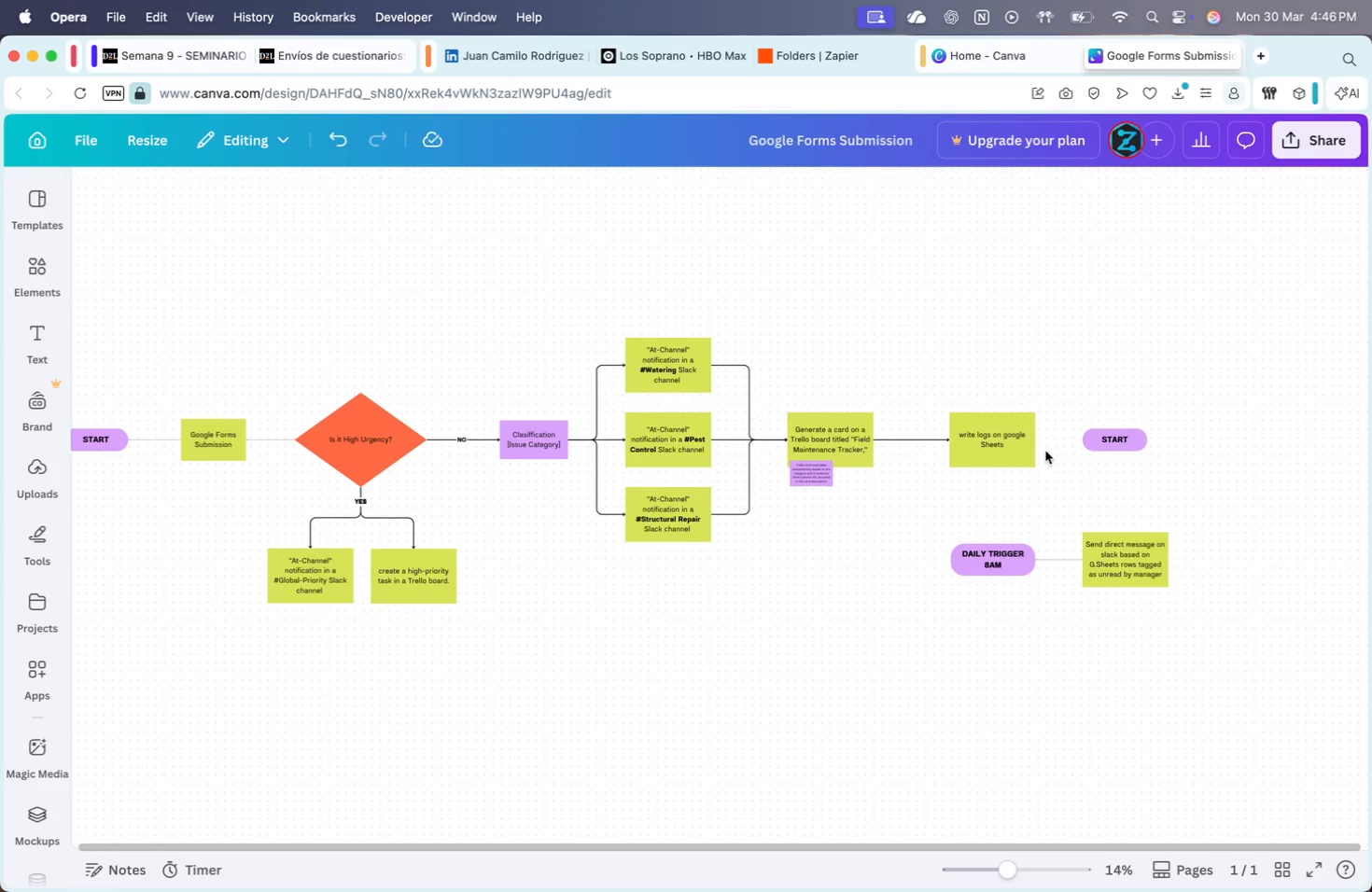 
double_click([1021, 438])
 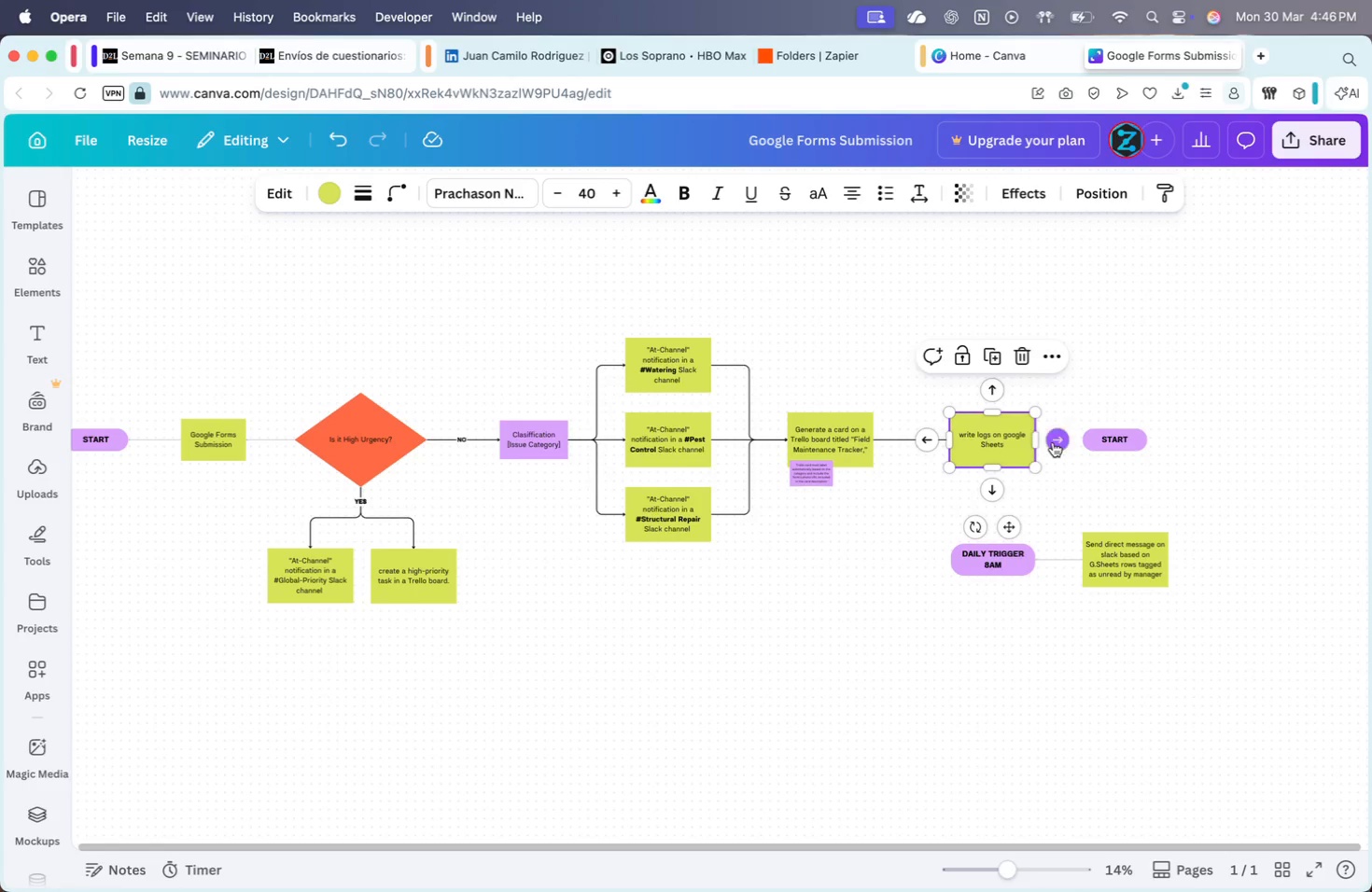 
left_click_drag(start_coordinate=[1056, 442], to_coordinate=[1086, 439])
 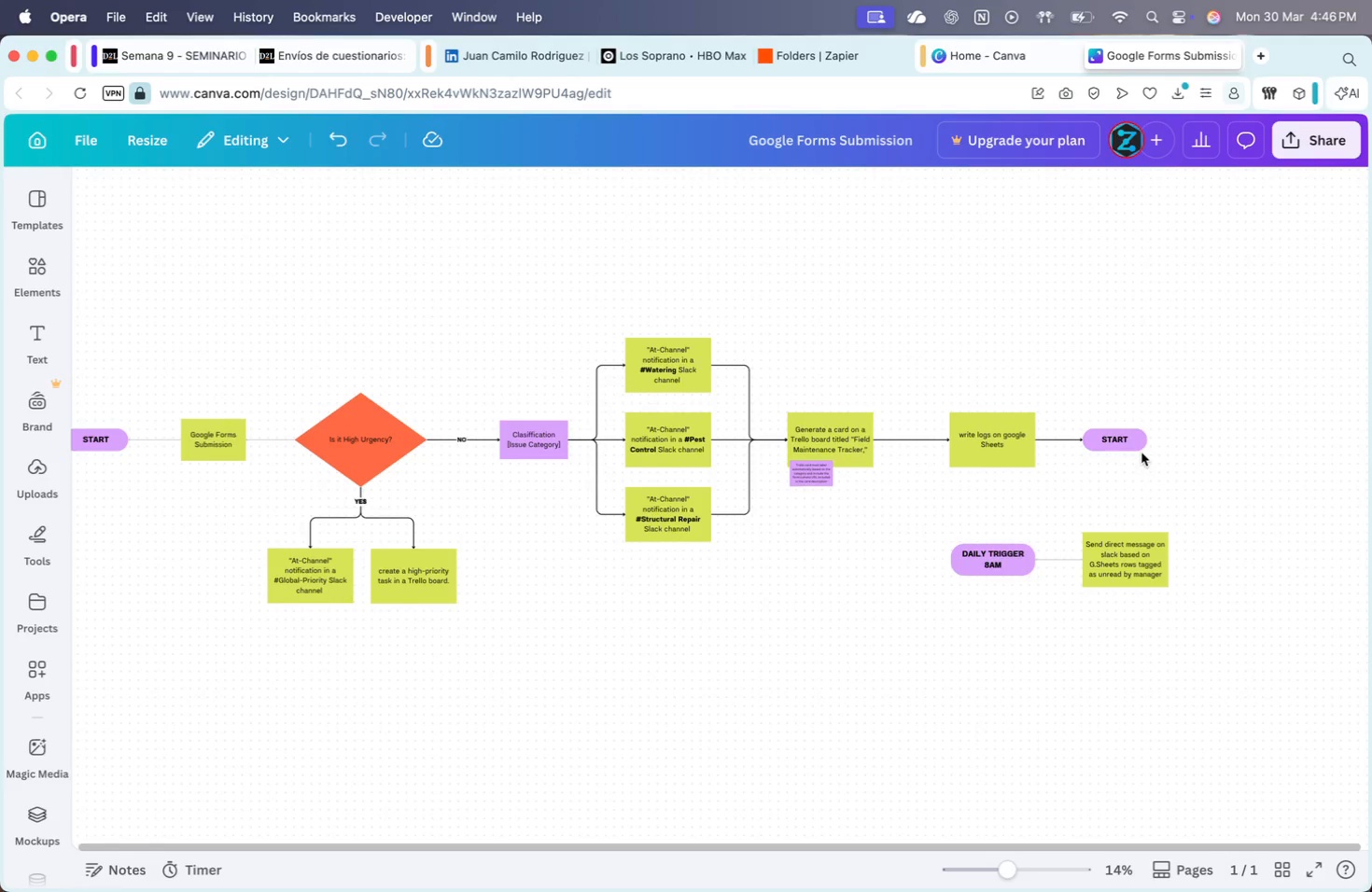 
scroll: coordinate [1049, 479], scroll_direction: down, amount: 15.0
 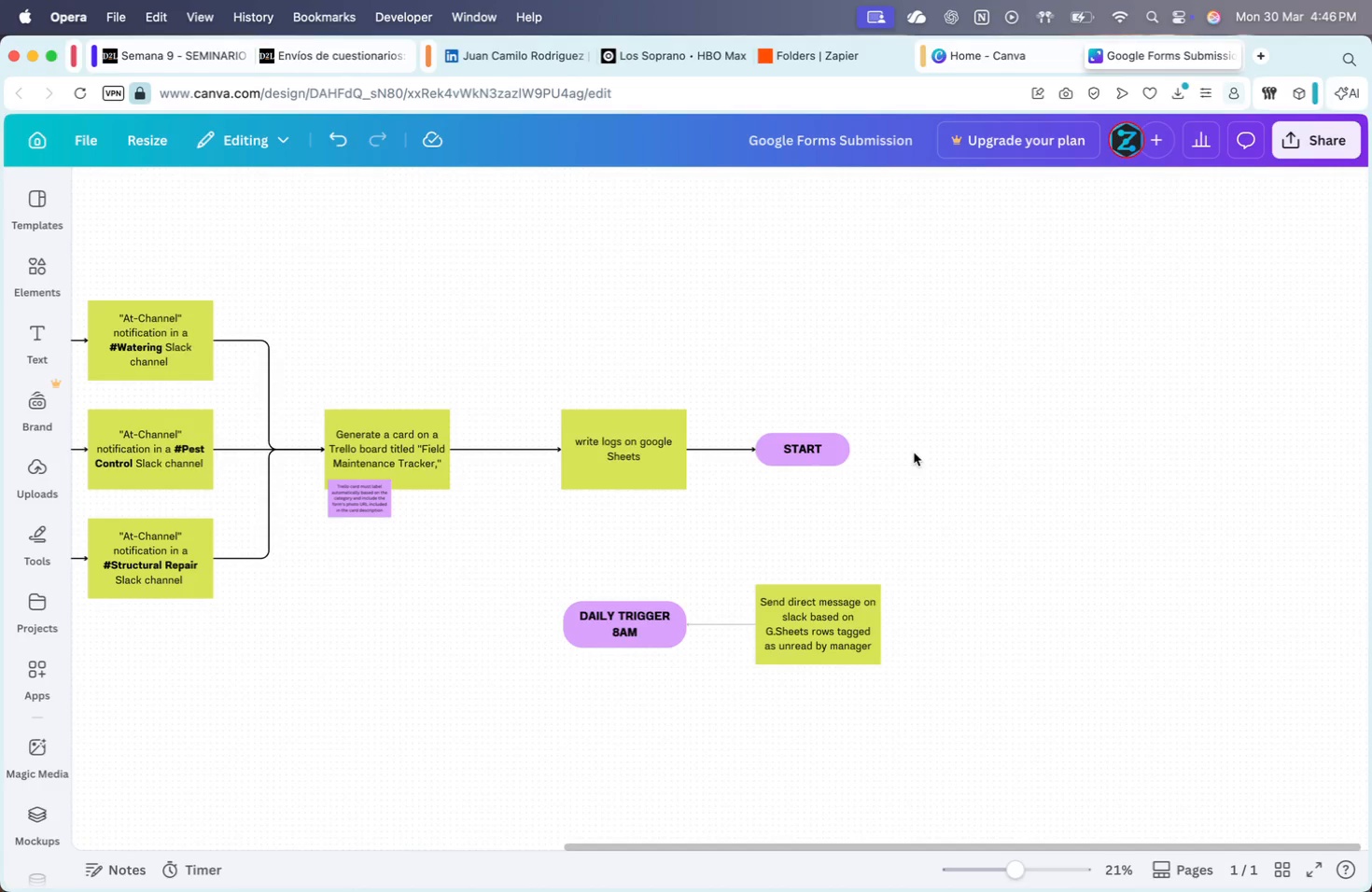 
key(Meta+C)
 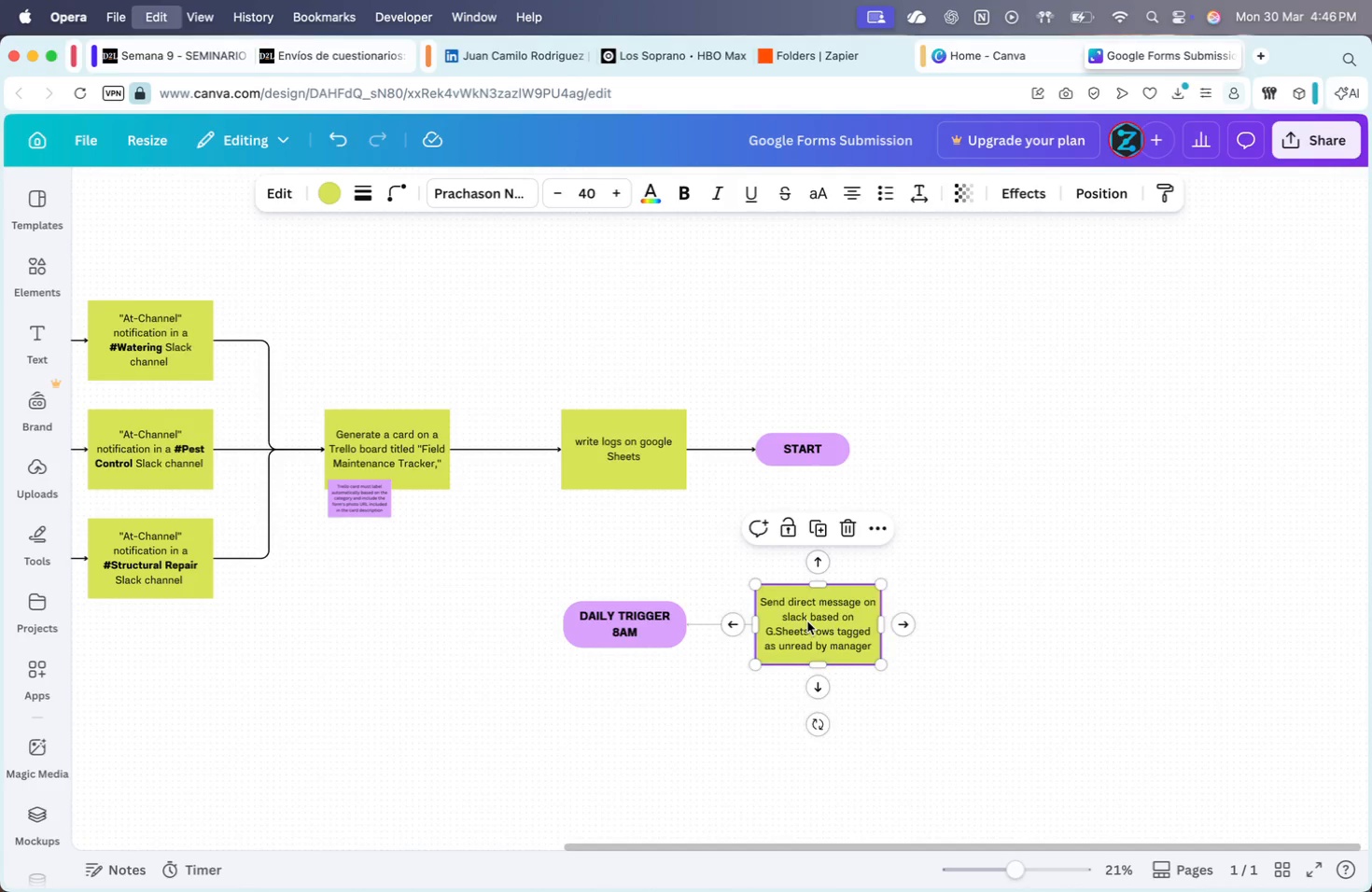 
key(Meta+V)
 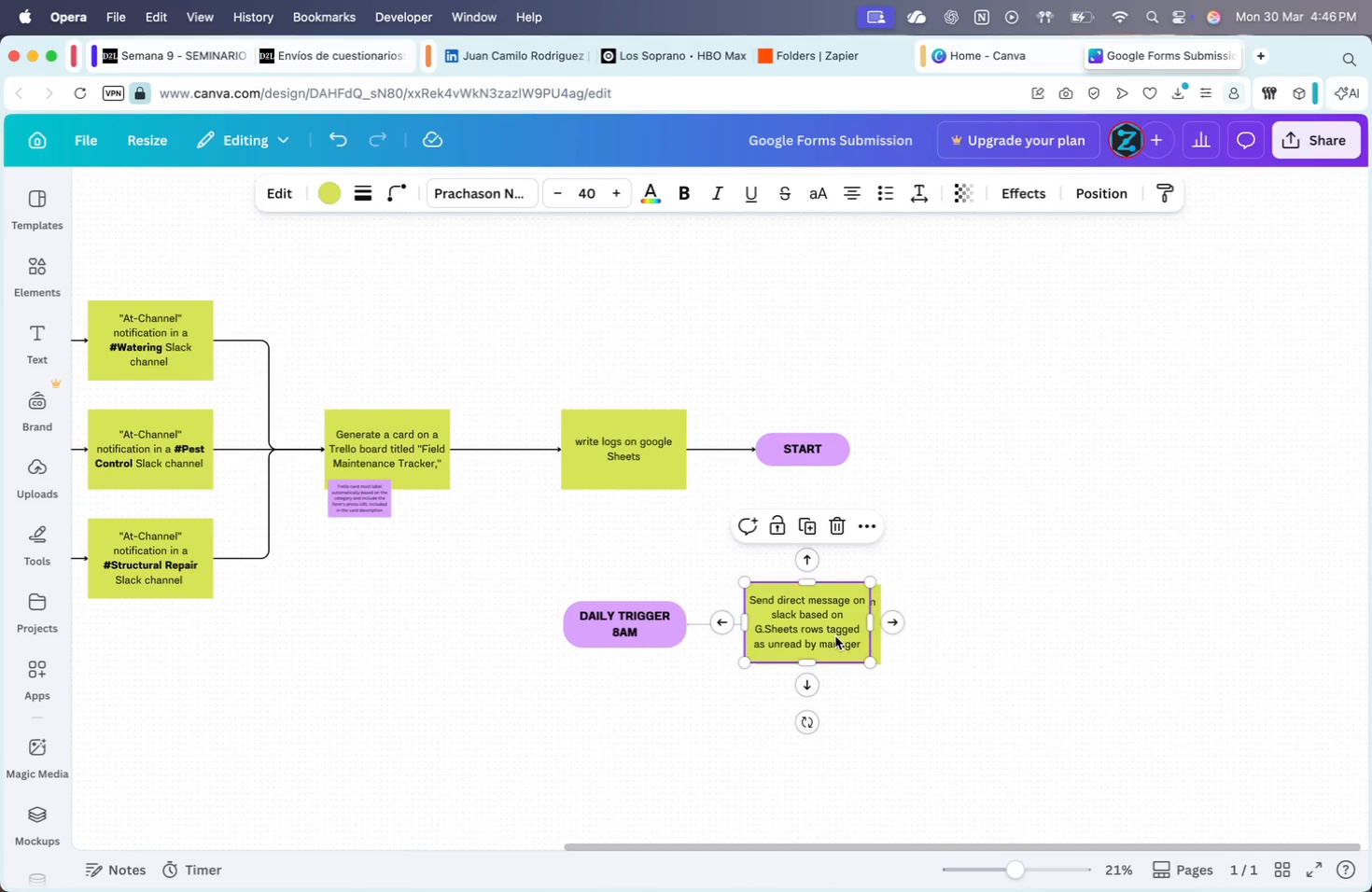 
left_click_drag(start_coordinate=[820, 625], to_coordinate=[1032, 622])
 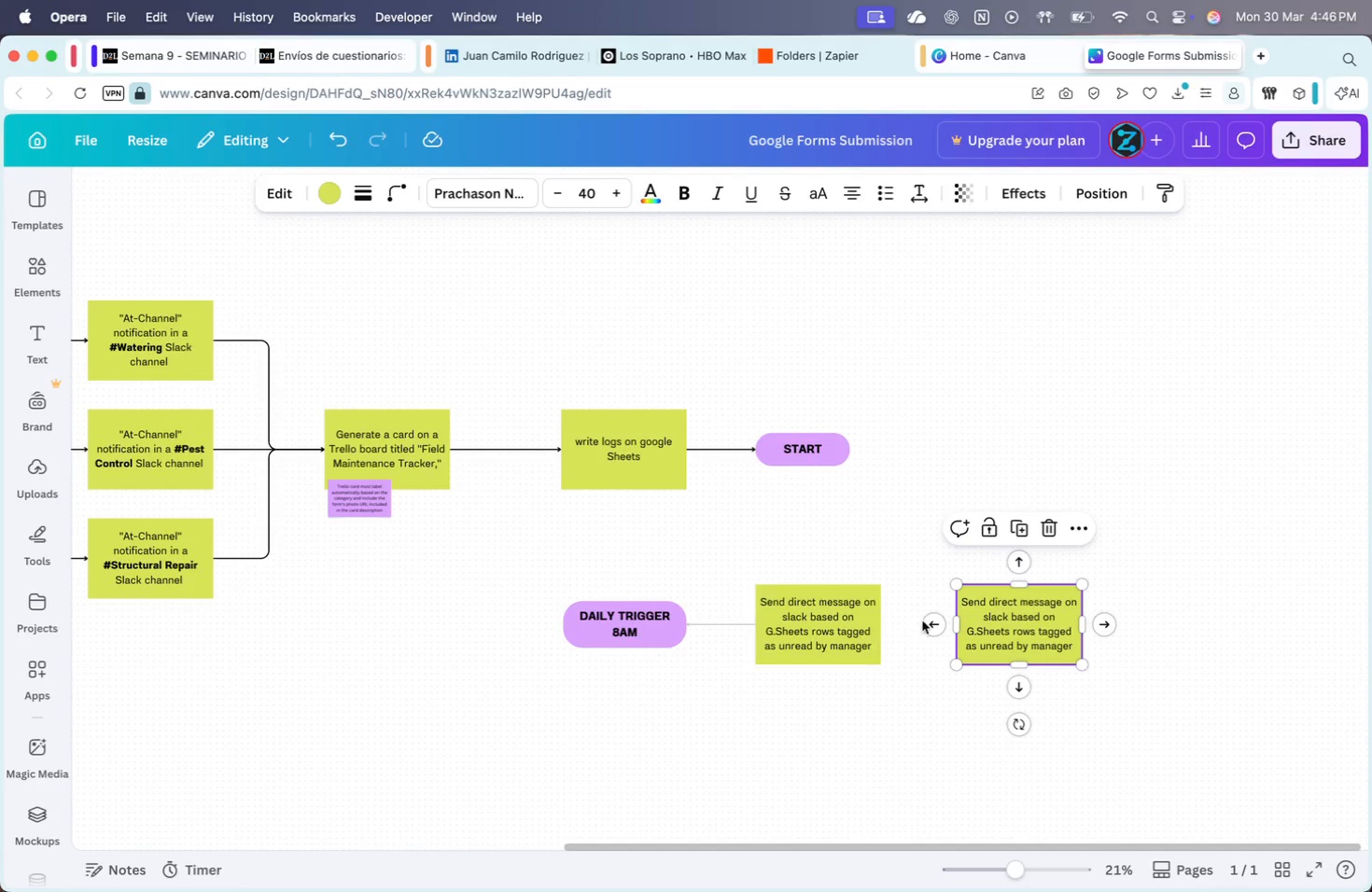 
left_click_drag(start_coordinate=[931, 620], to_coordinate=[886, 624])
 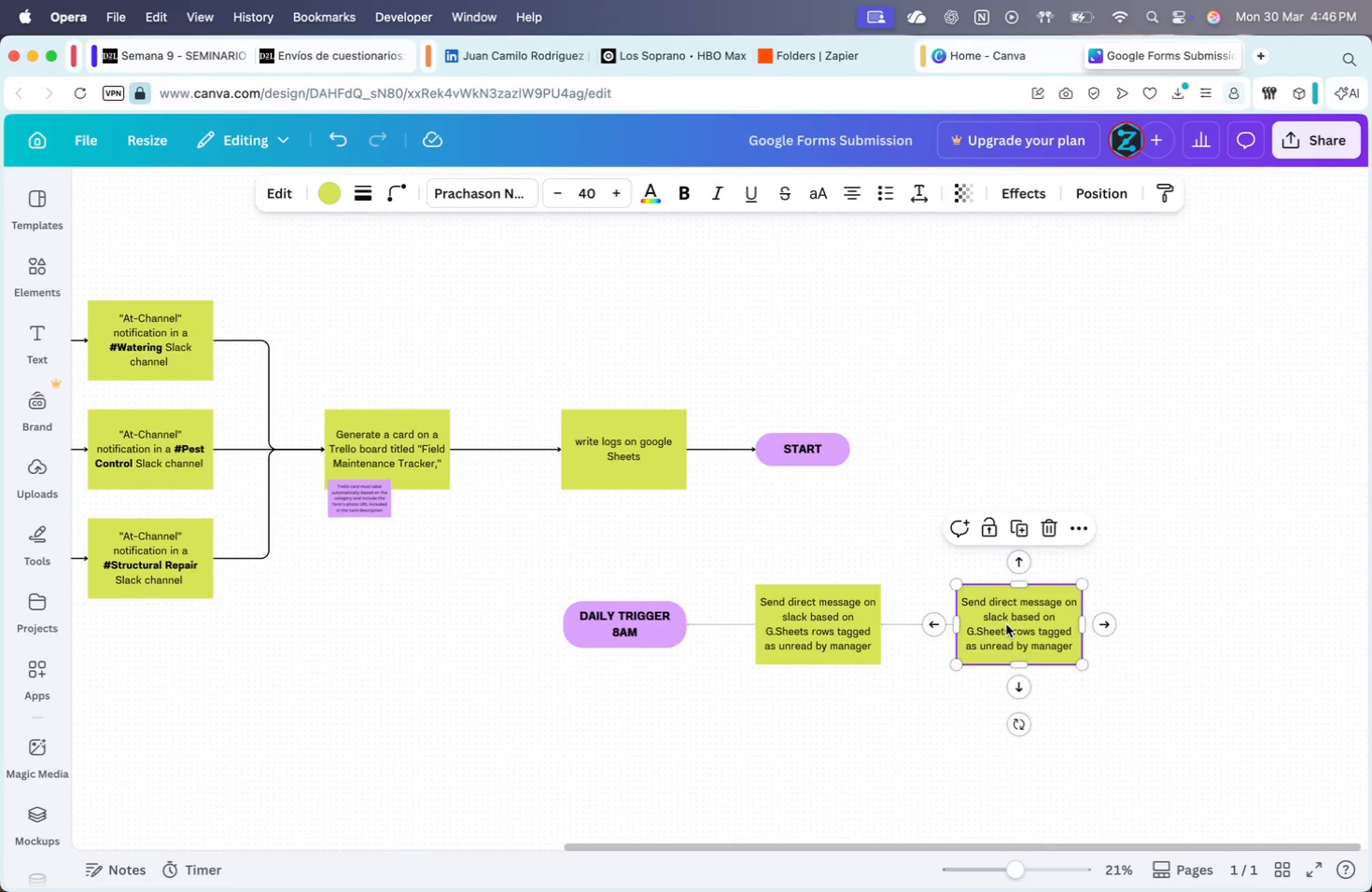 
left_click([1006, 624])
 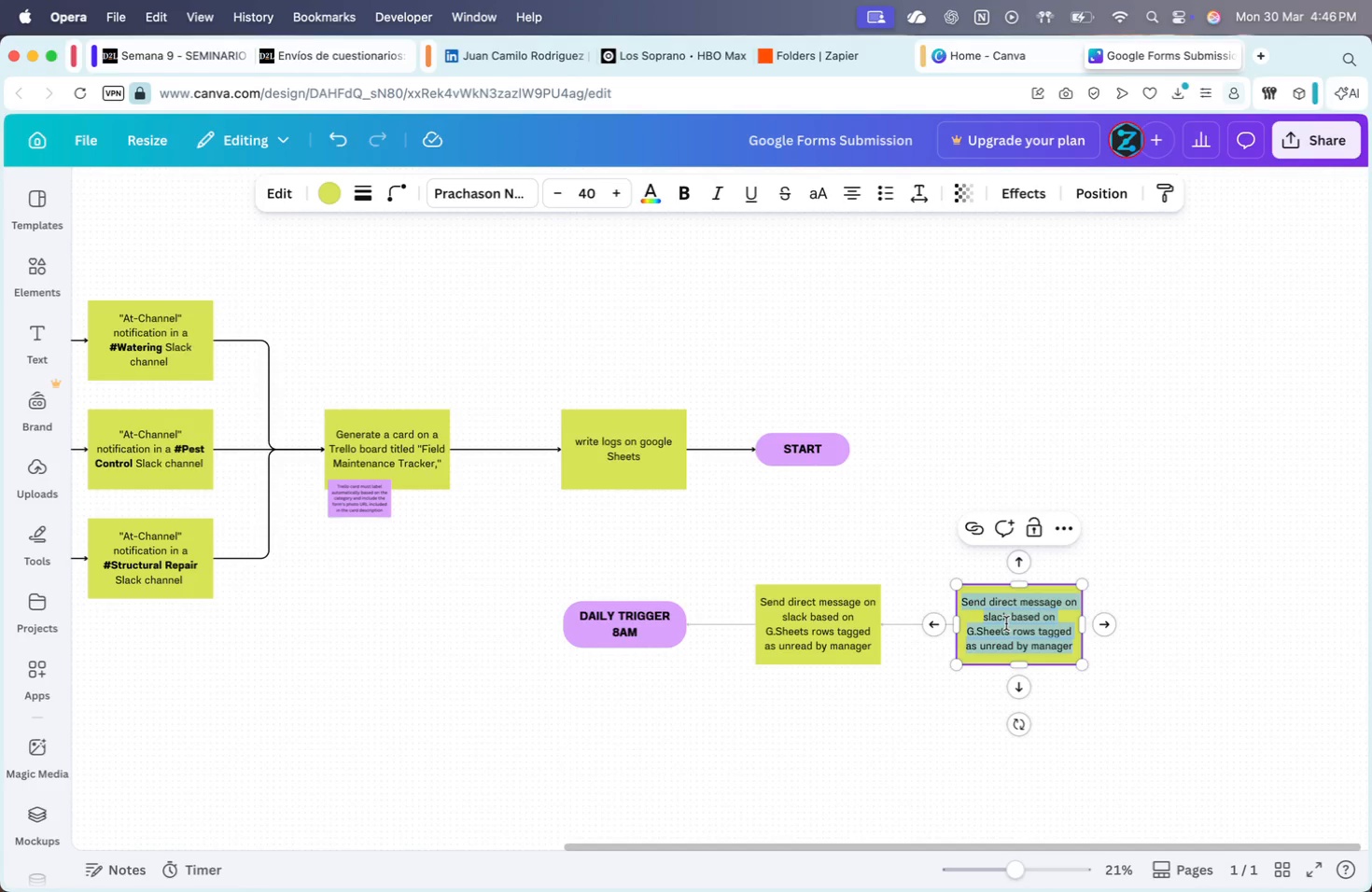 
type(Tag ko)
key(Backspace)
key(Backspace)
type(logs as read bu)
key(Backspace)
type(y manager)
 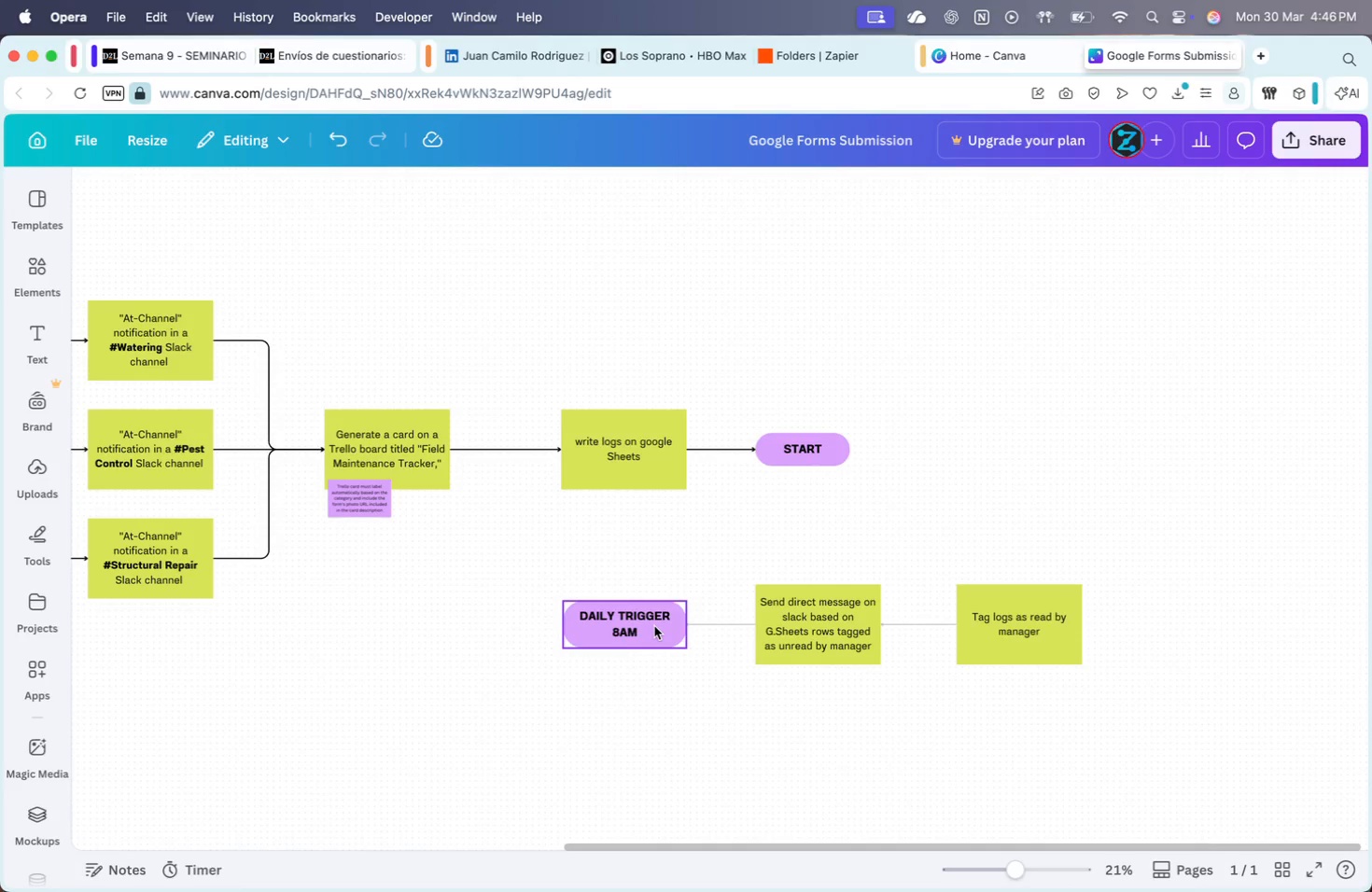 
key(Meta+C)
 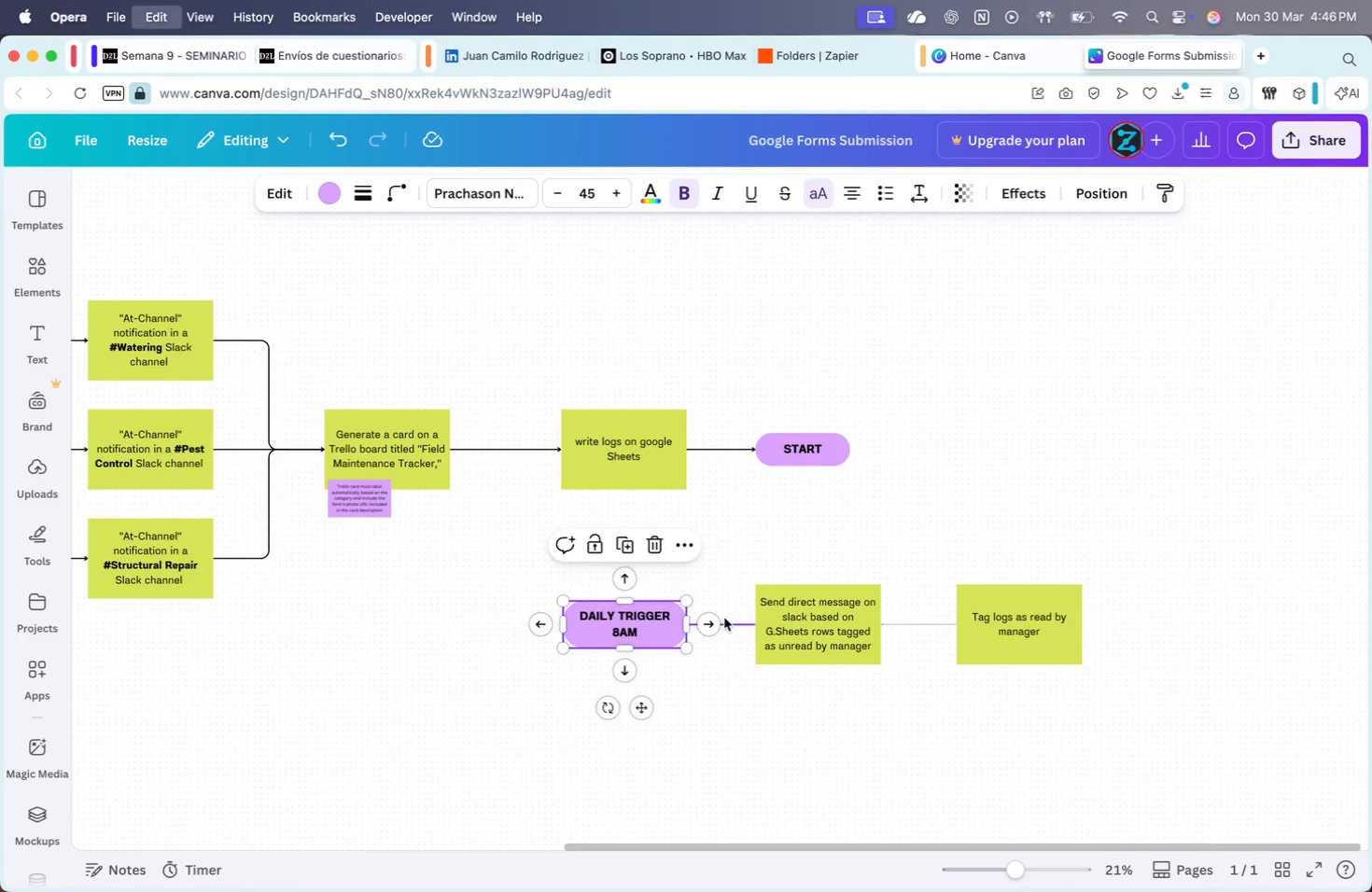 
key(Meta+V)
 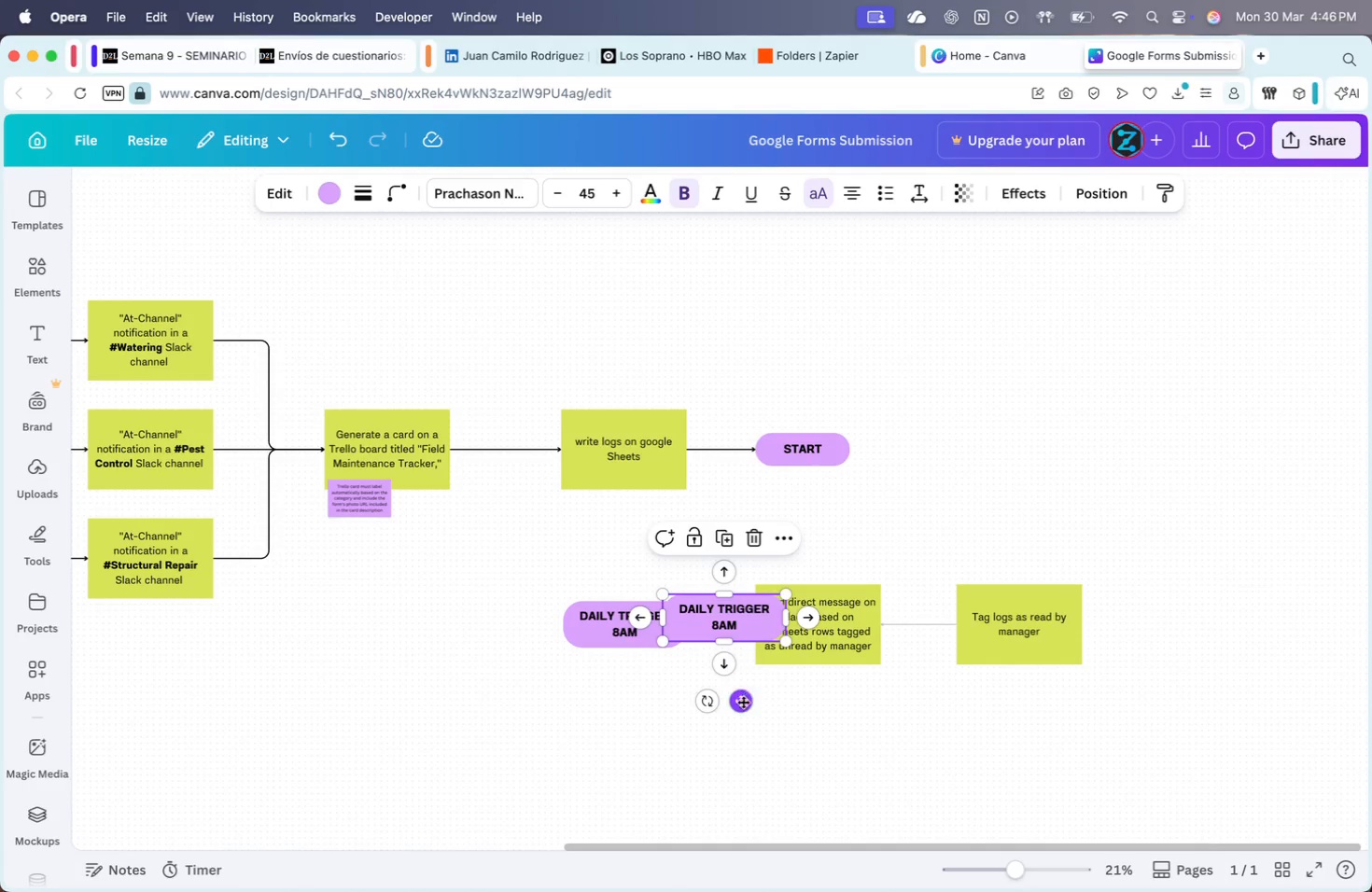 
left_click_drag(start_coordinate=[742, 704], to_coordinate=[1228, 710])
 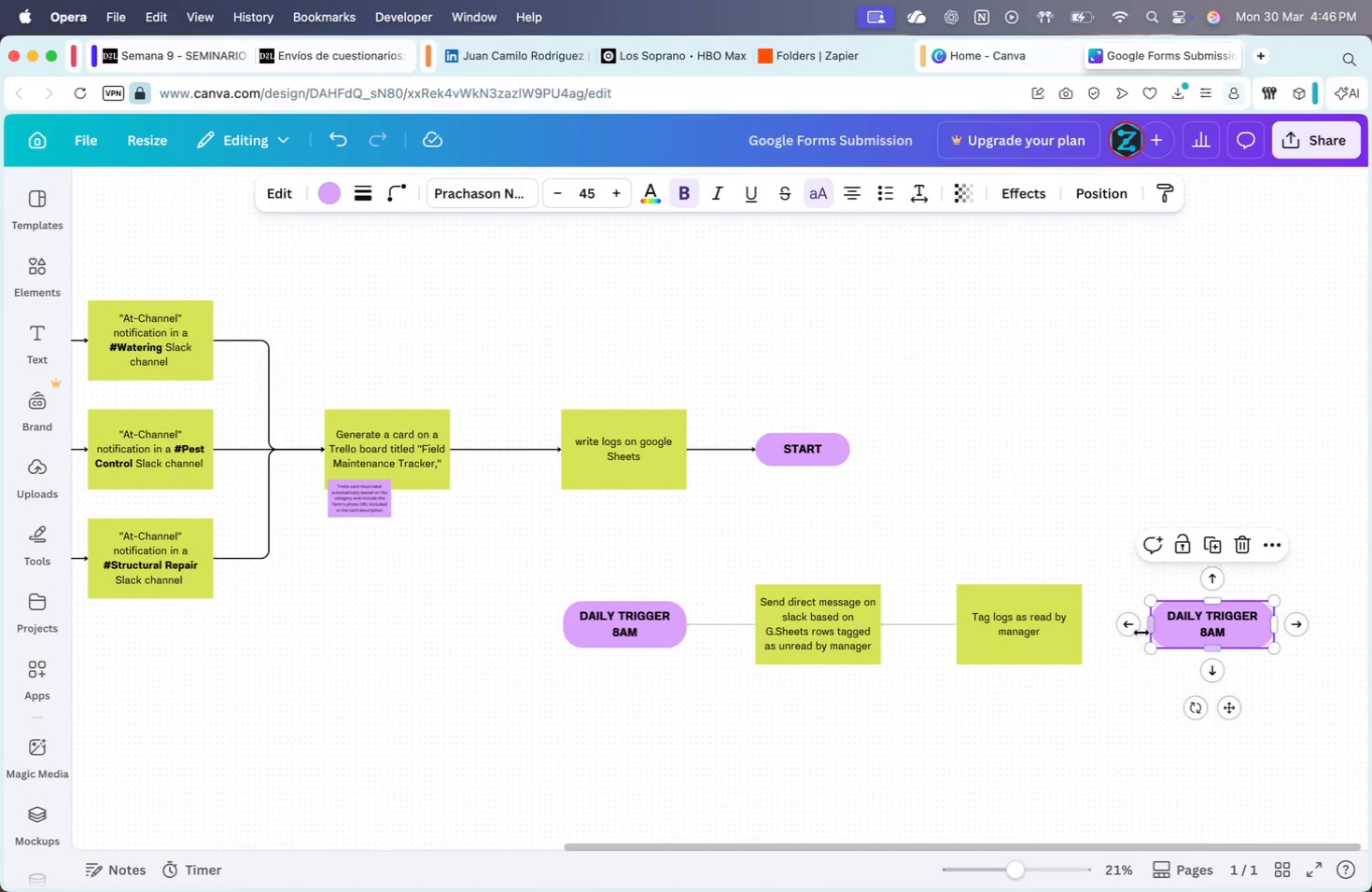 
left_click_drag(start_coordinate=[1134, 633], to_coordinate=[1081, 630])
 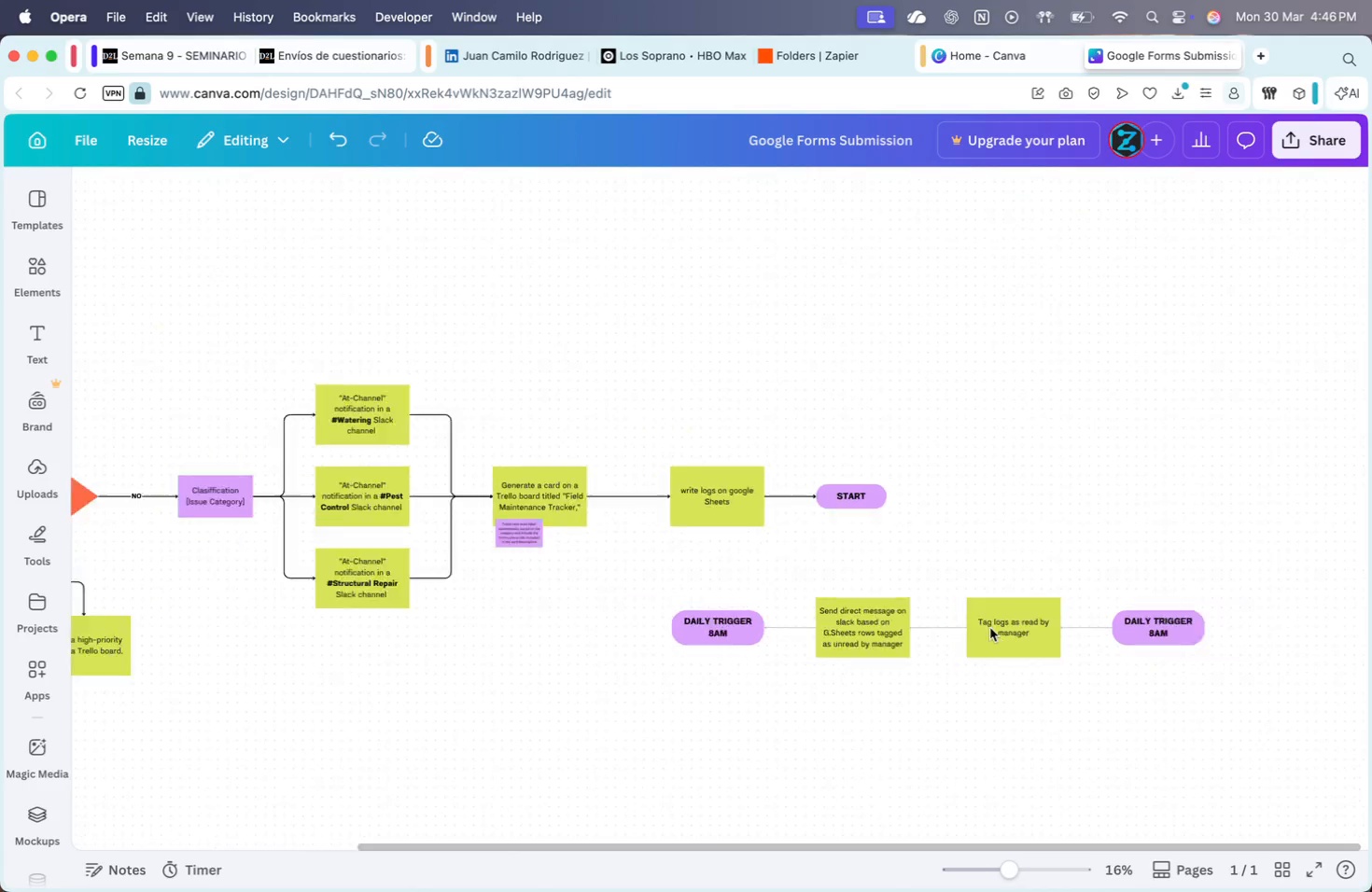 
left_click_drag(start_coordinate=[888, 569], to_coordinate=[1326, 661])
 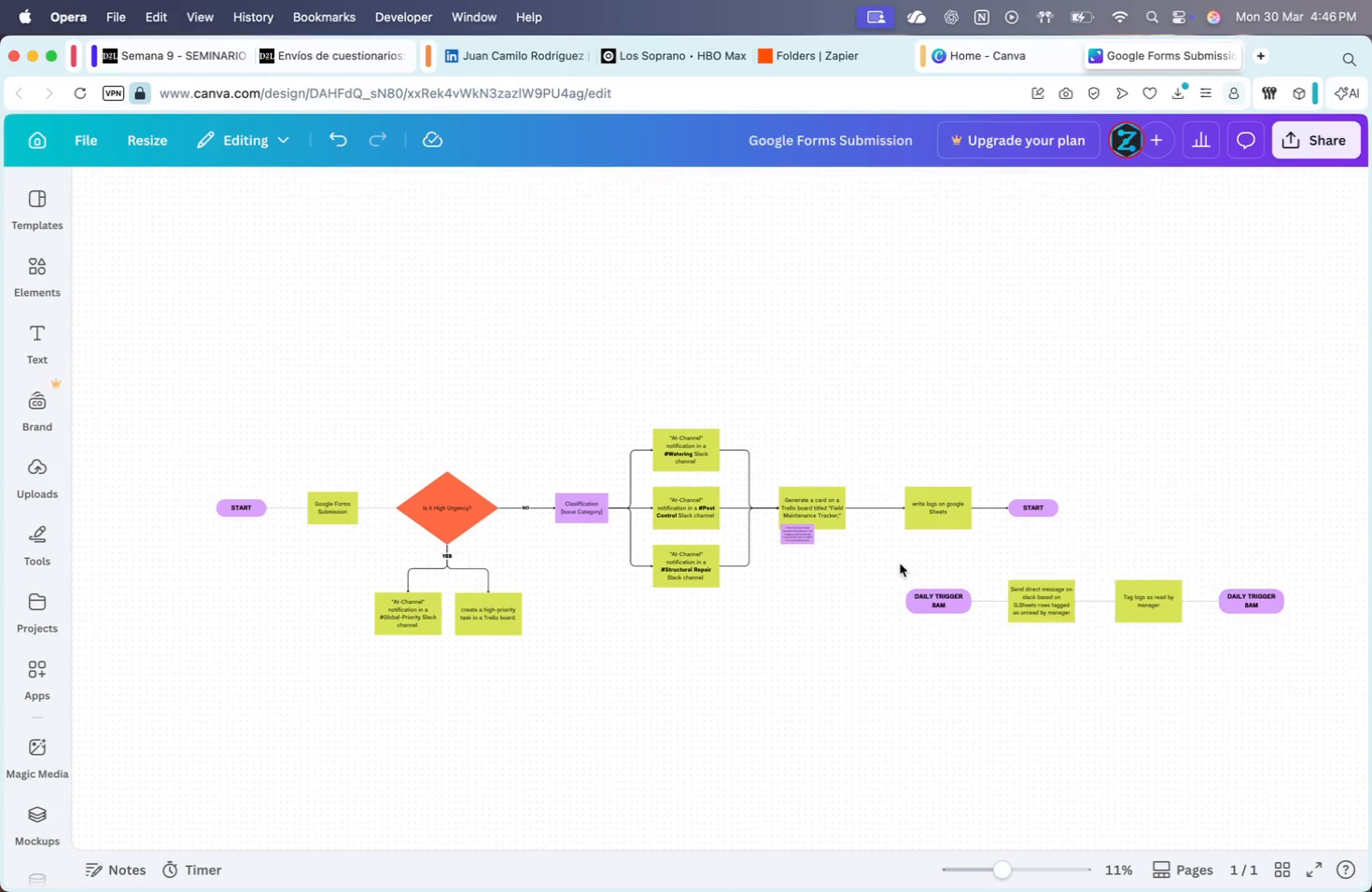 
scroll: coordinate [920, 582], scroll_direction: up, amount: 19.0
 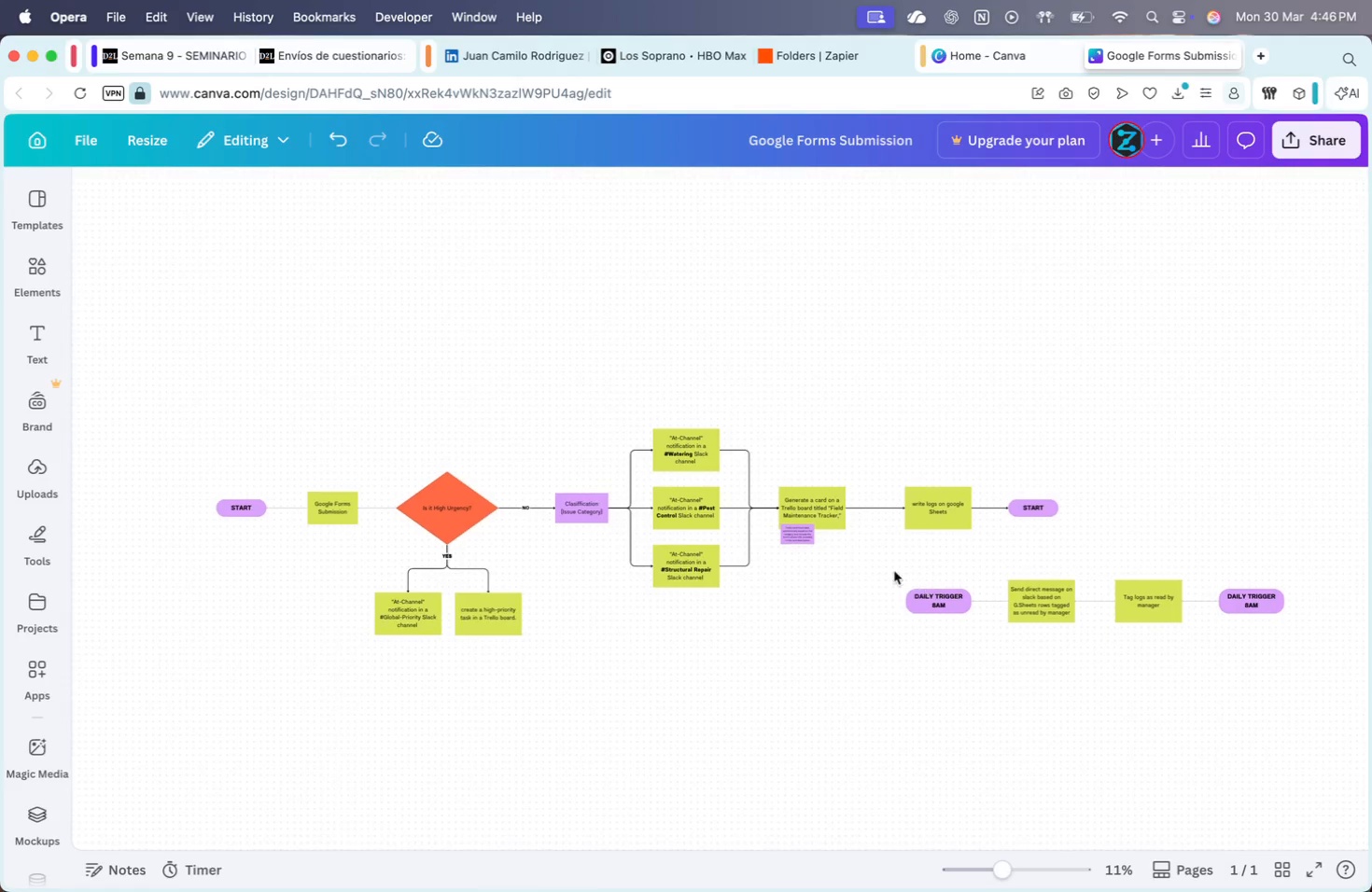 
left_click_drag(start_coordinate=[889, 560], to_coordinate=[1288, 668])
 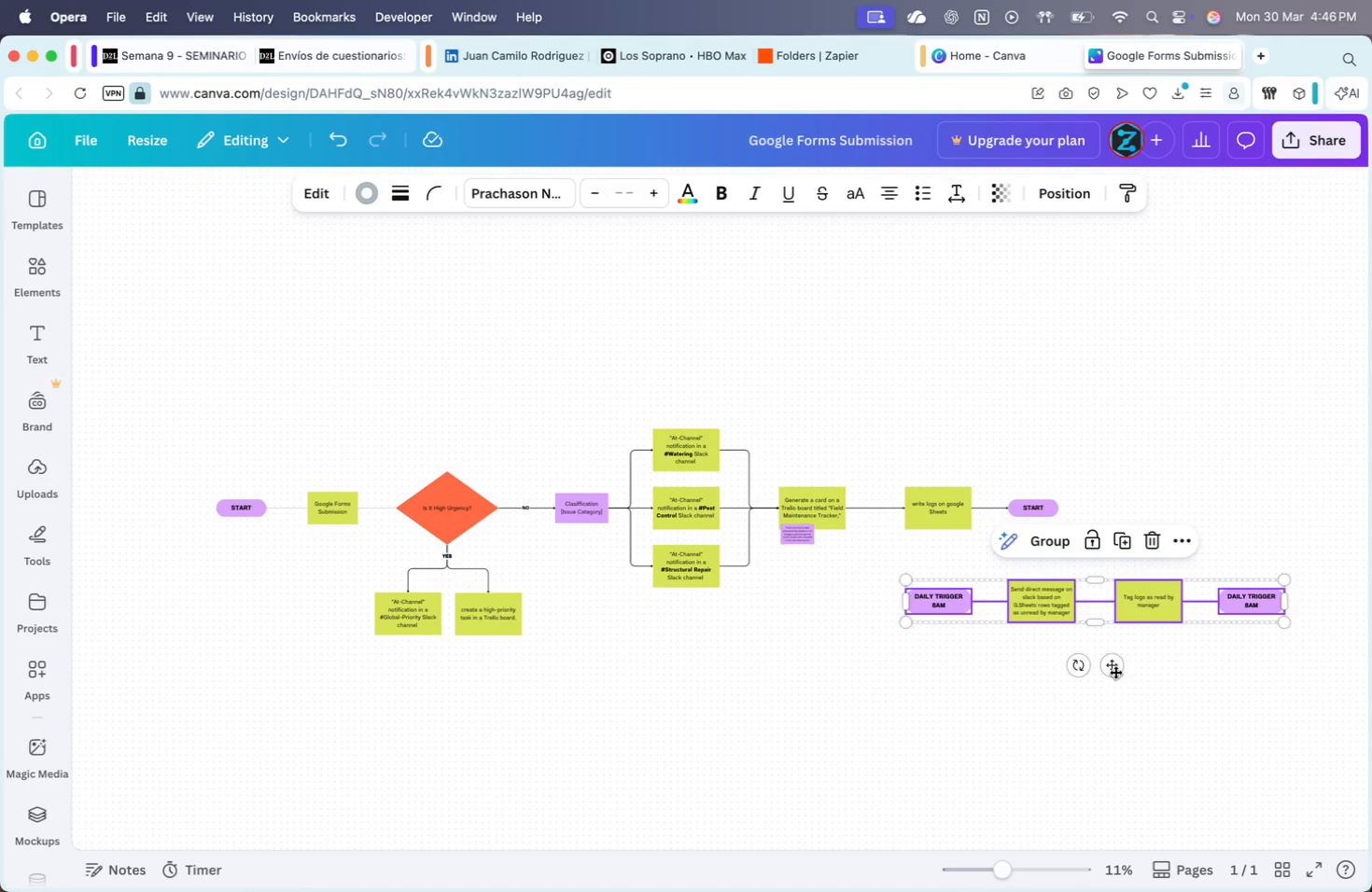 
left_click_drag(start_coordinate=[1108, 664], to_coordinate=[667, 394])
 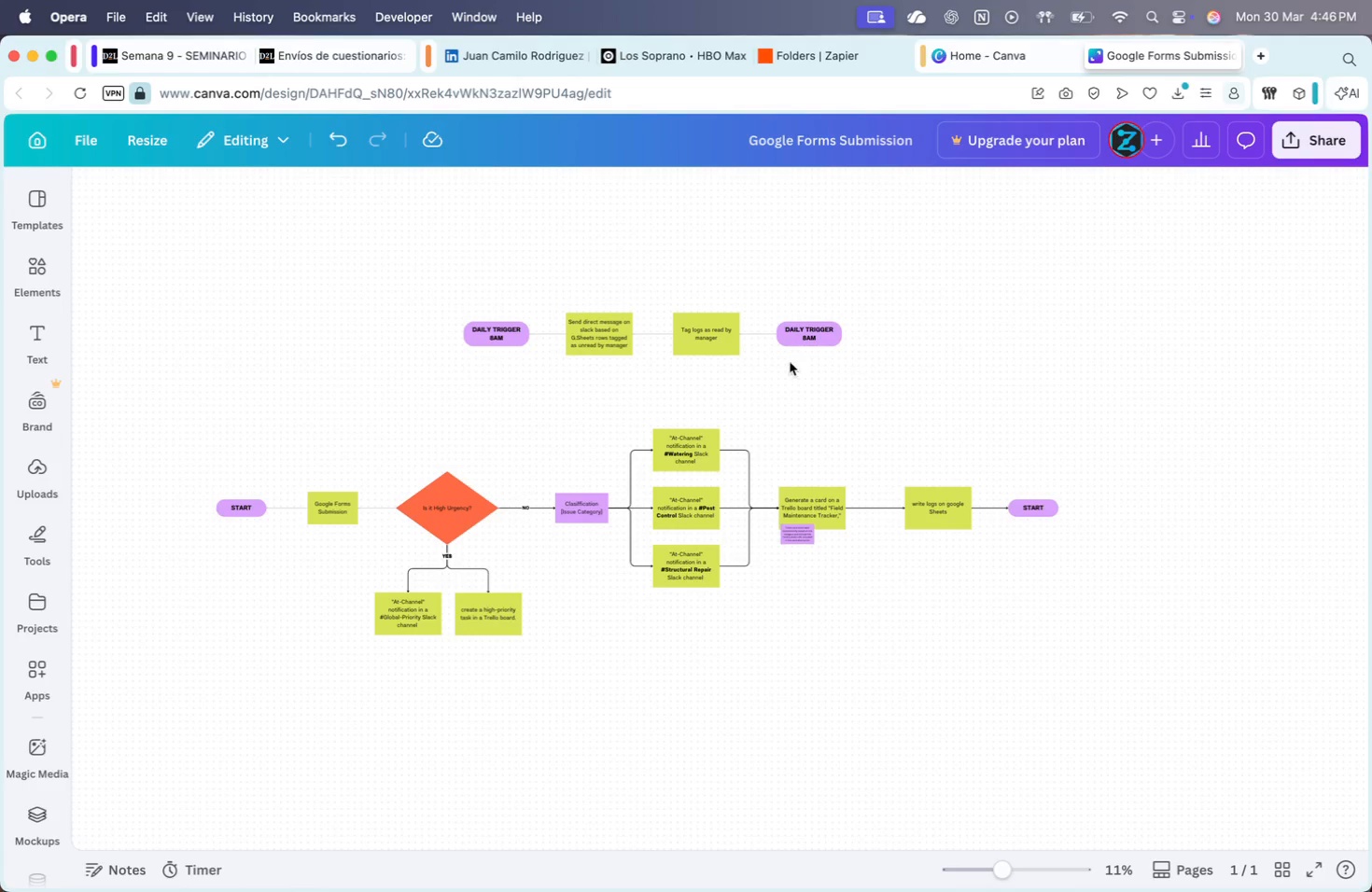 
key(Meta+CommandLeft)
 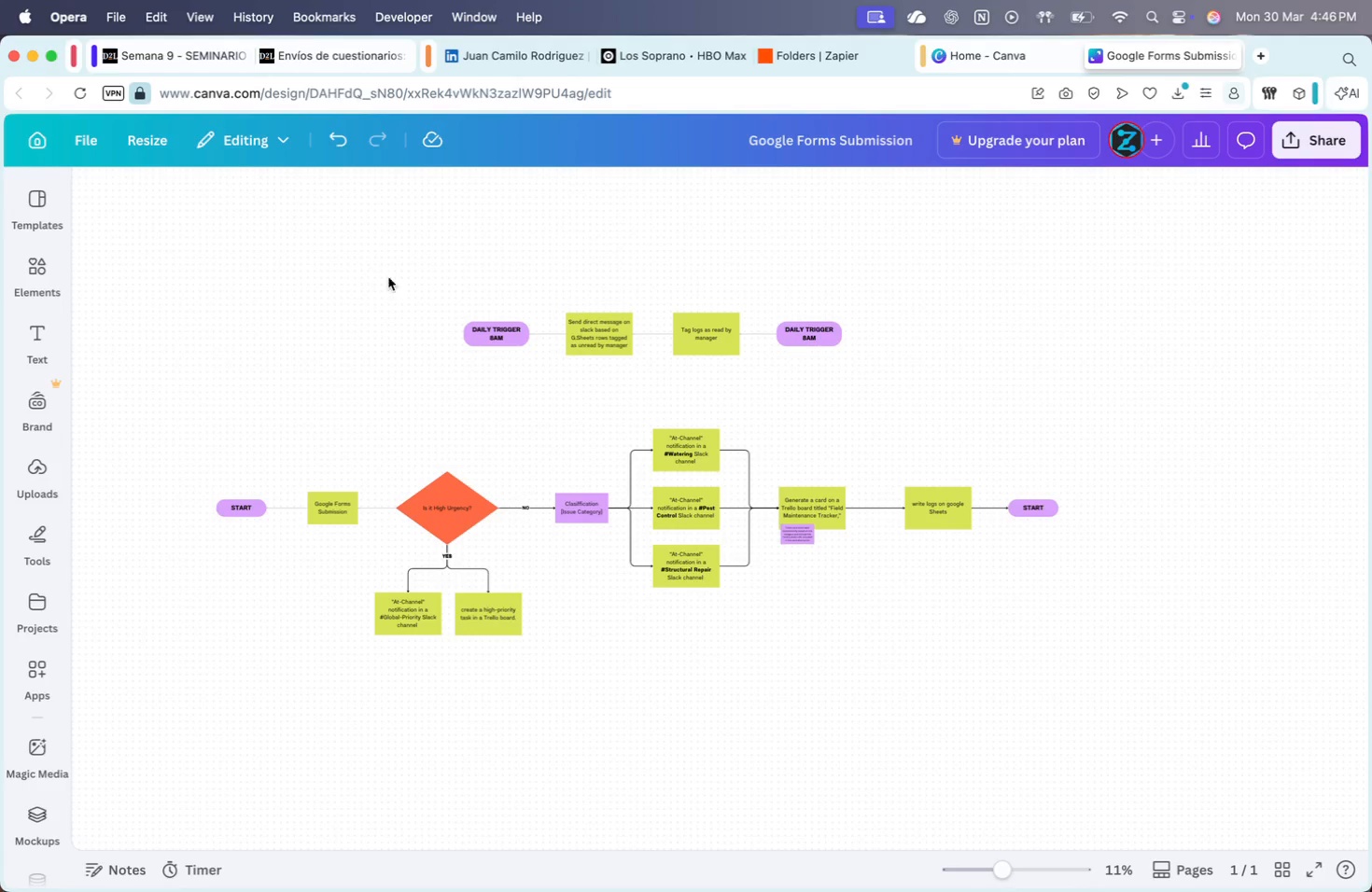 
key(Meta+S)
 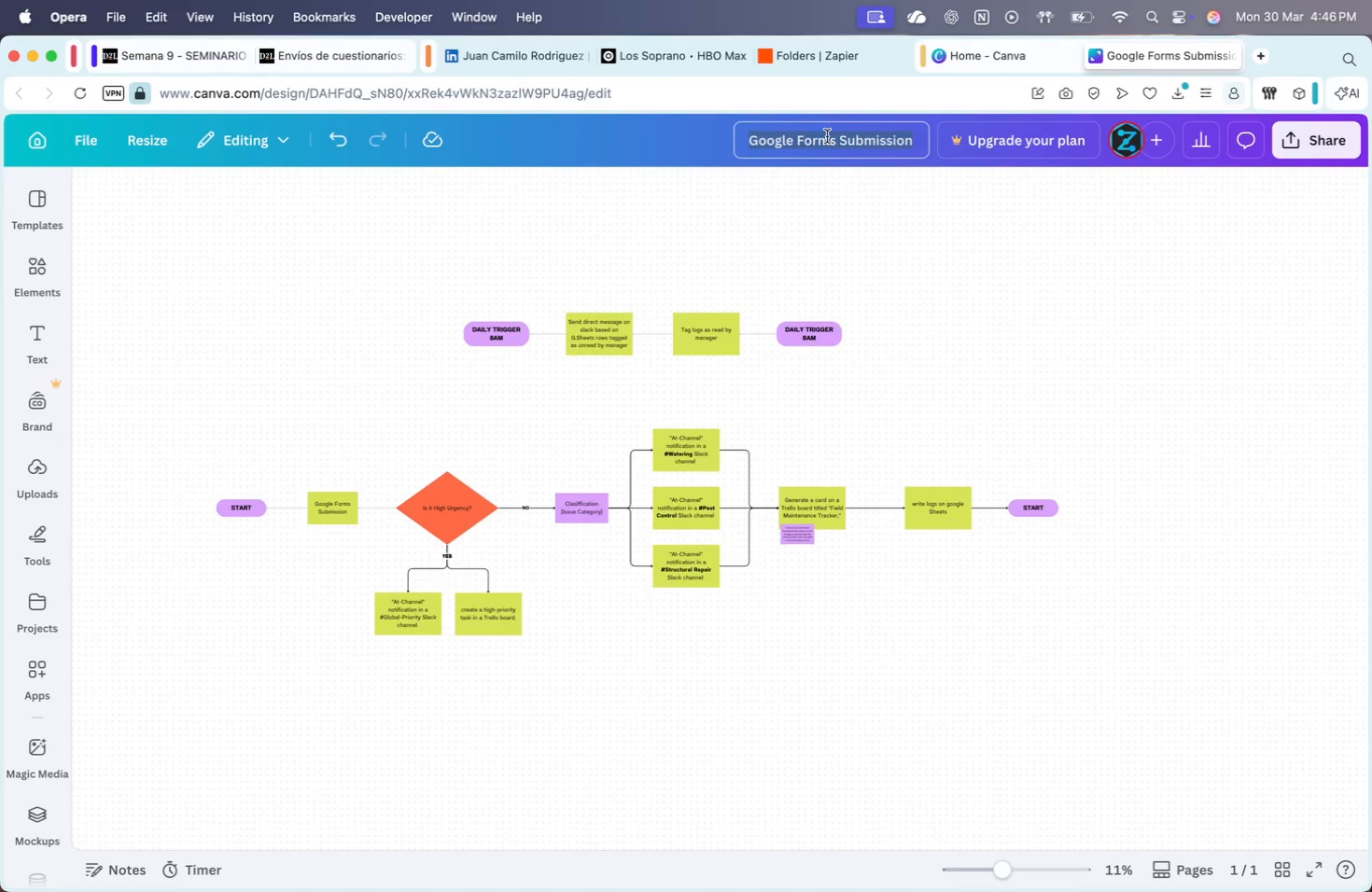 
type(Zapier)
 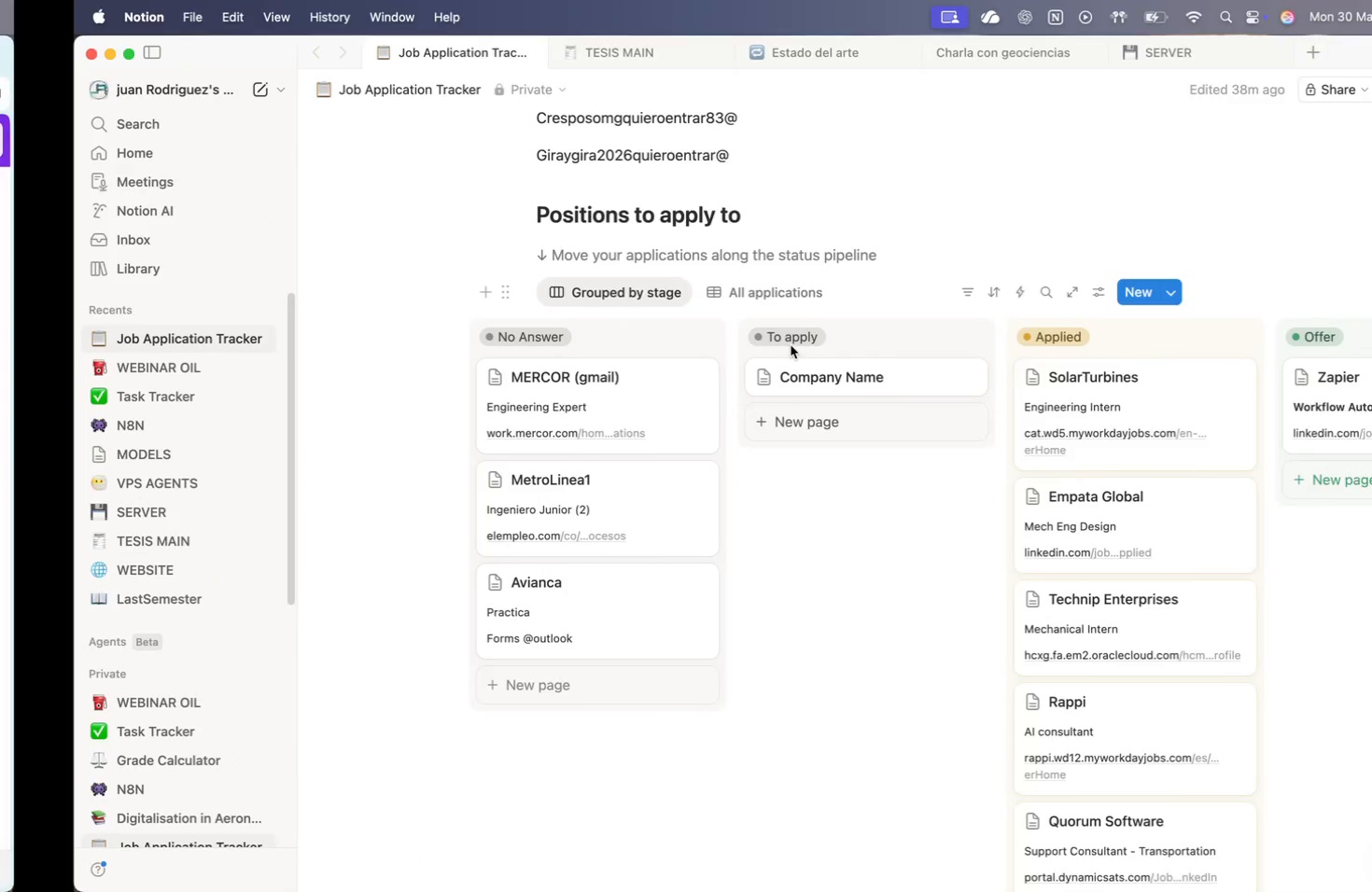 
scroll: coordinate [791, 345], scroll_direction: up, amount: 132.0
 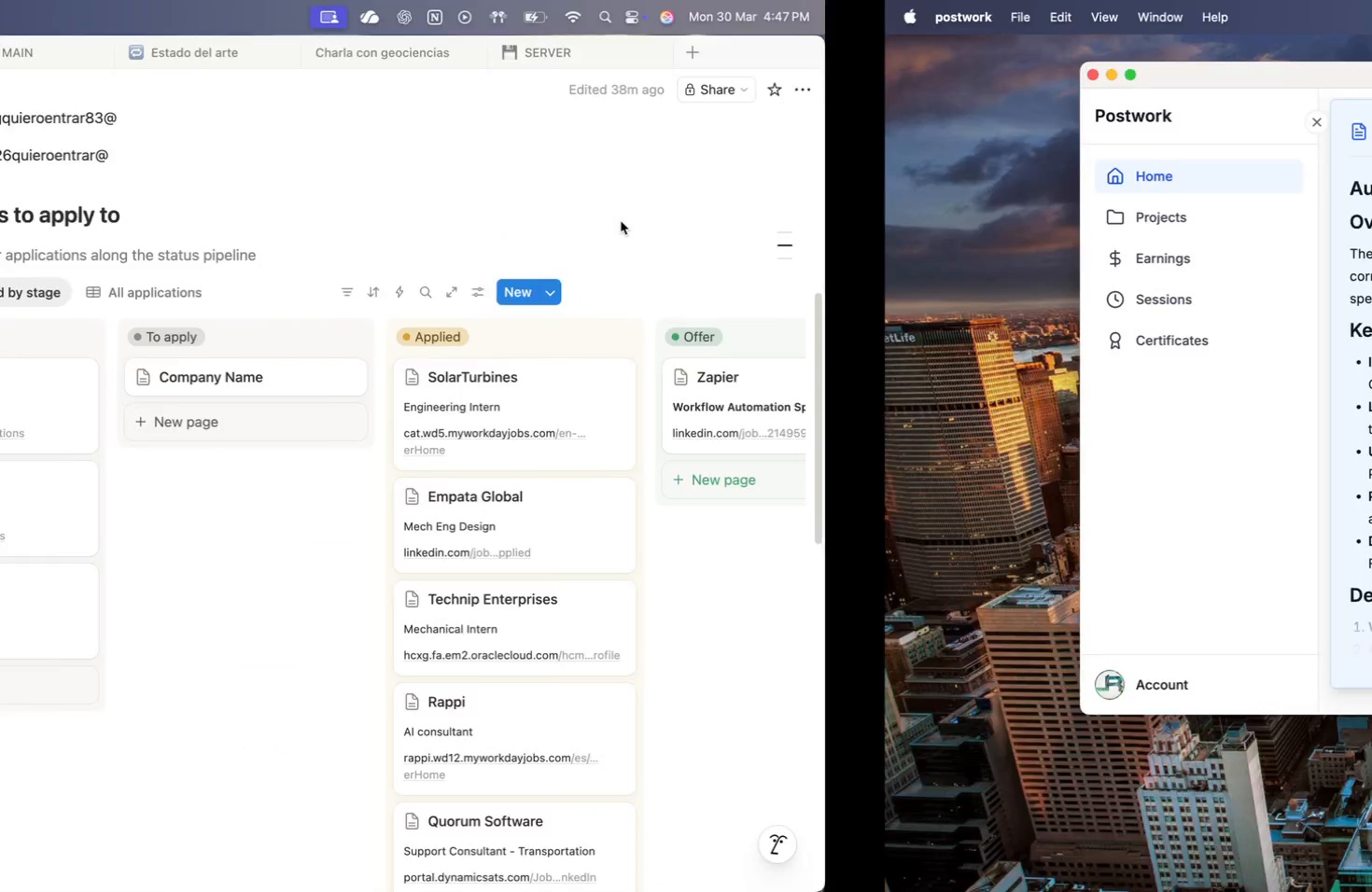 
type(_IN)
key(Backspace)
type(ncident Re)
key(Backspace)
key(Backspace)
key(Backspace)
type(_Response)
 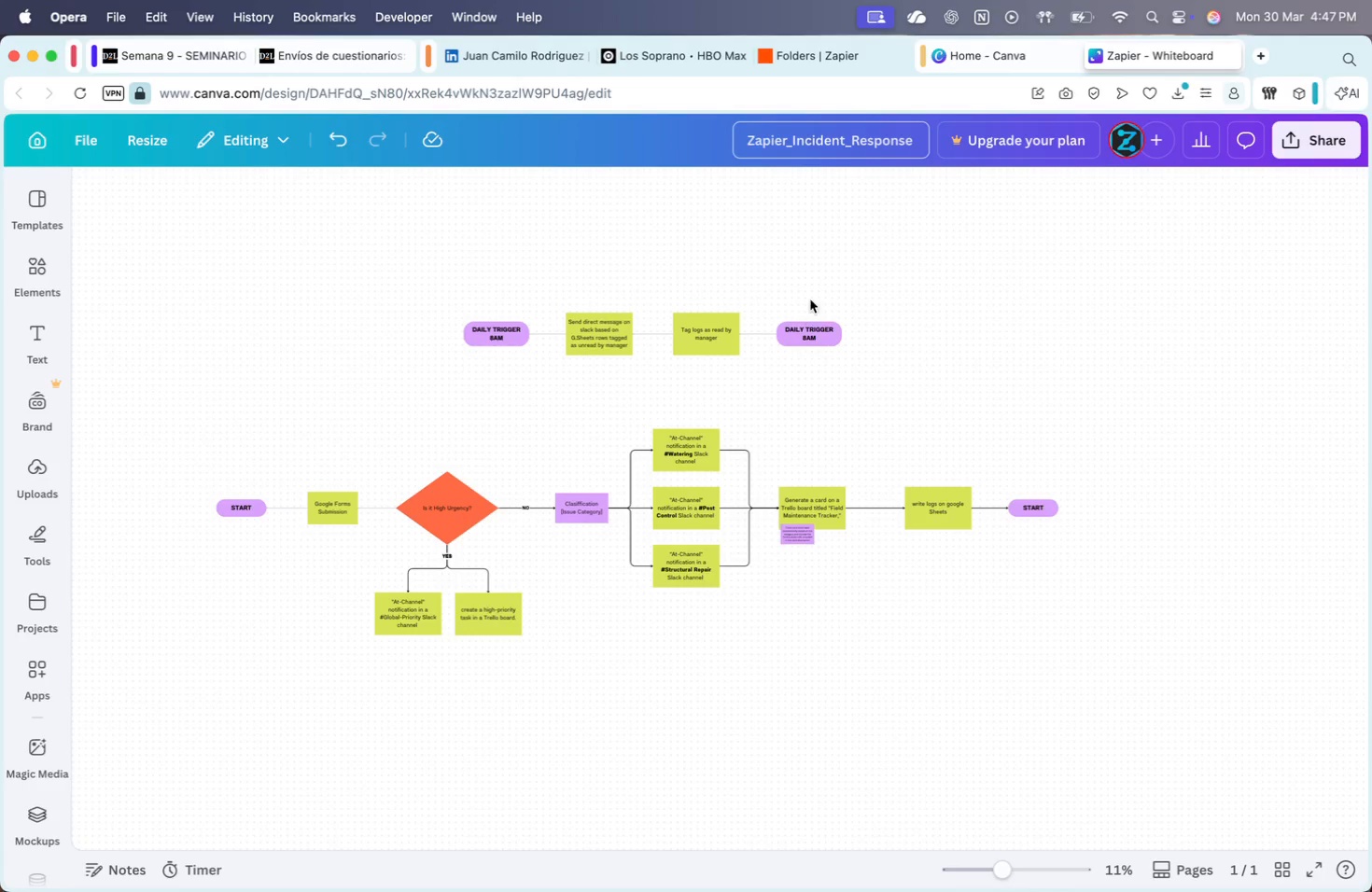 
wait(5.11)
 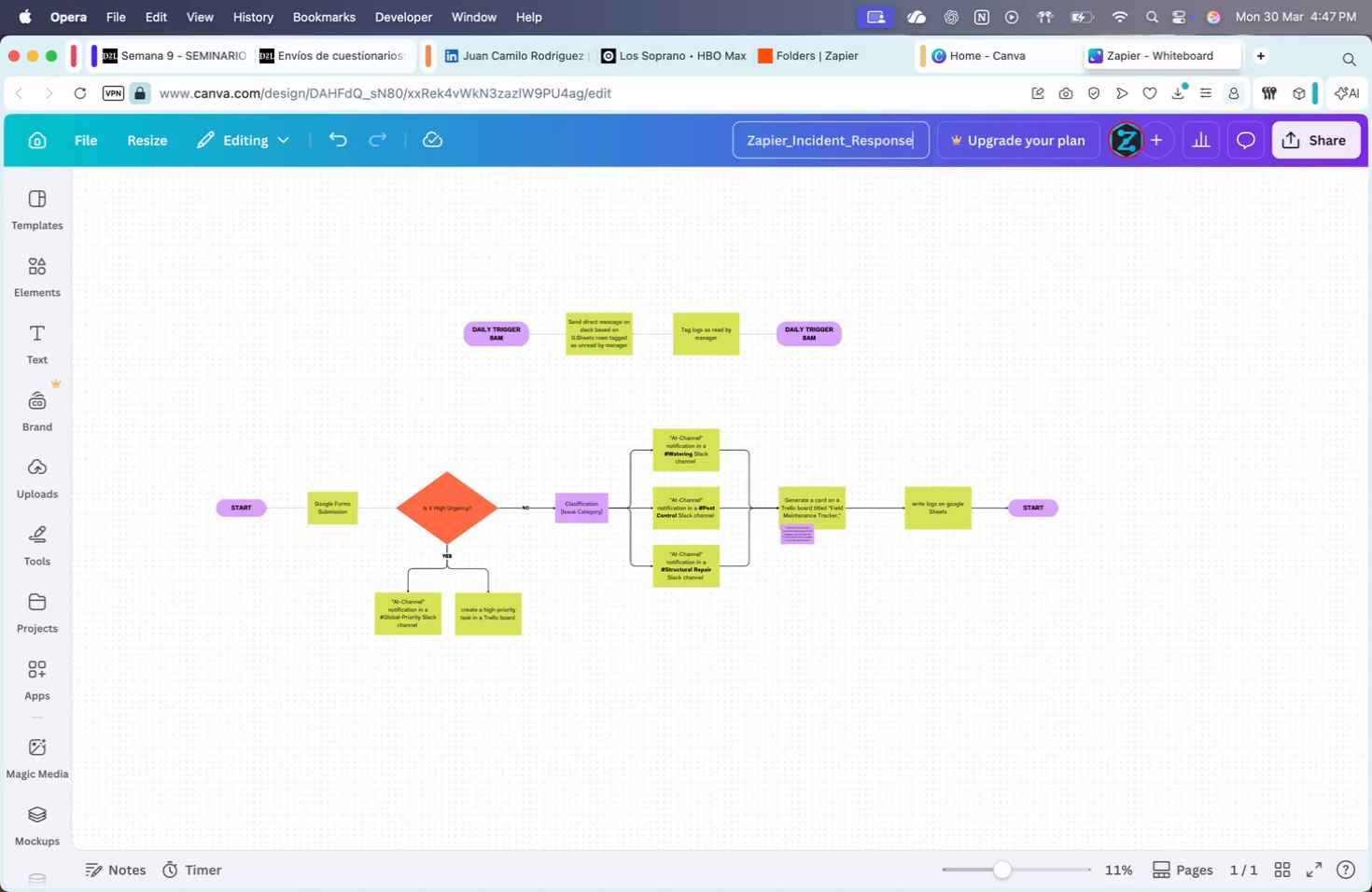 
scroll: coordinate [631, 148], scroll_direction: down, amount: 9.0
 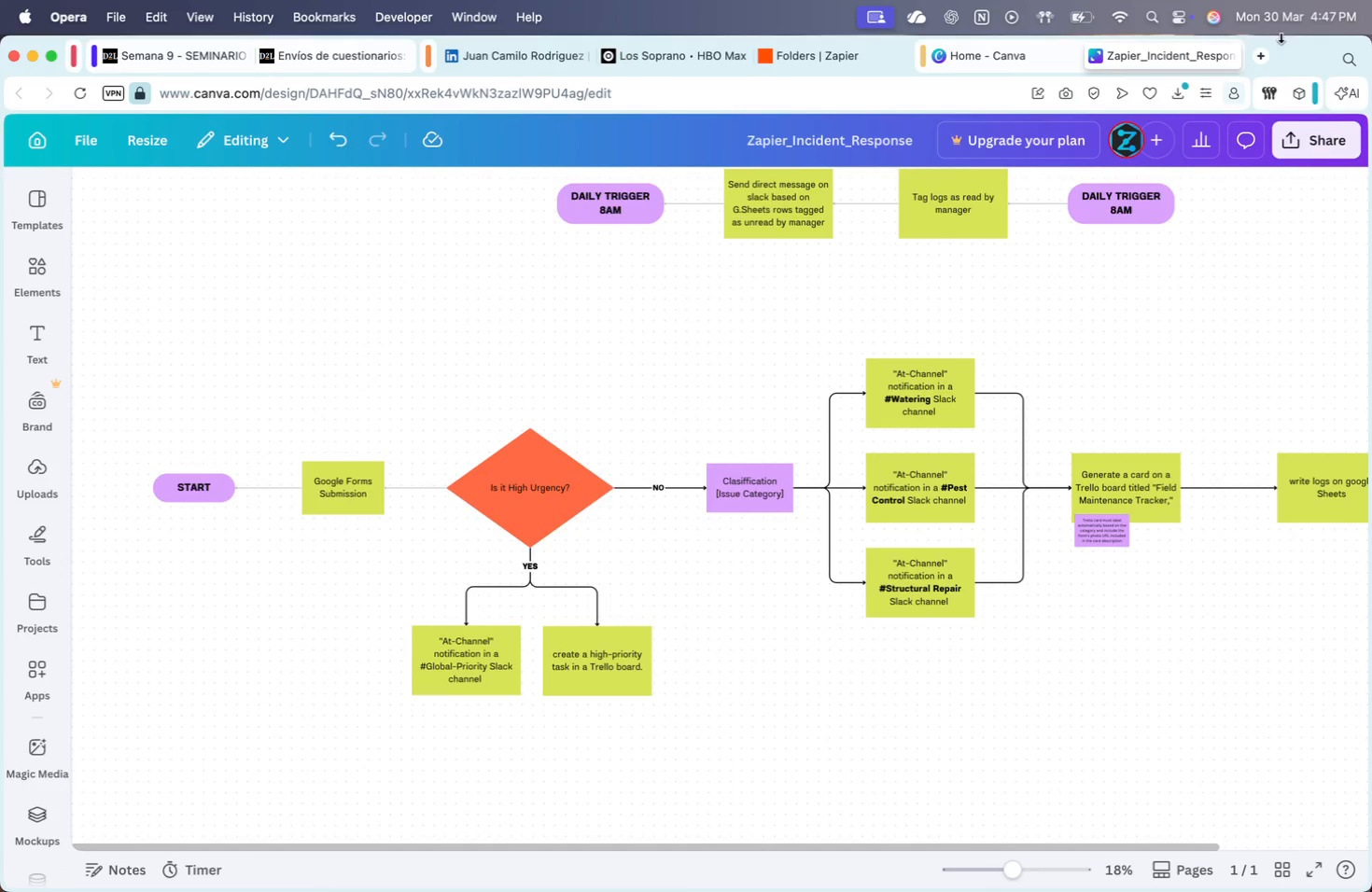 
left_click([1254, 60])
 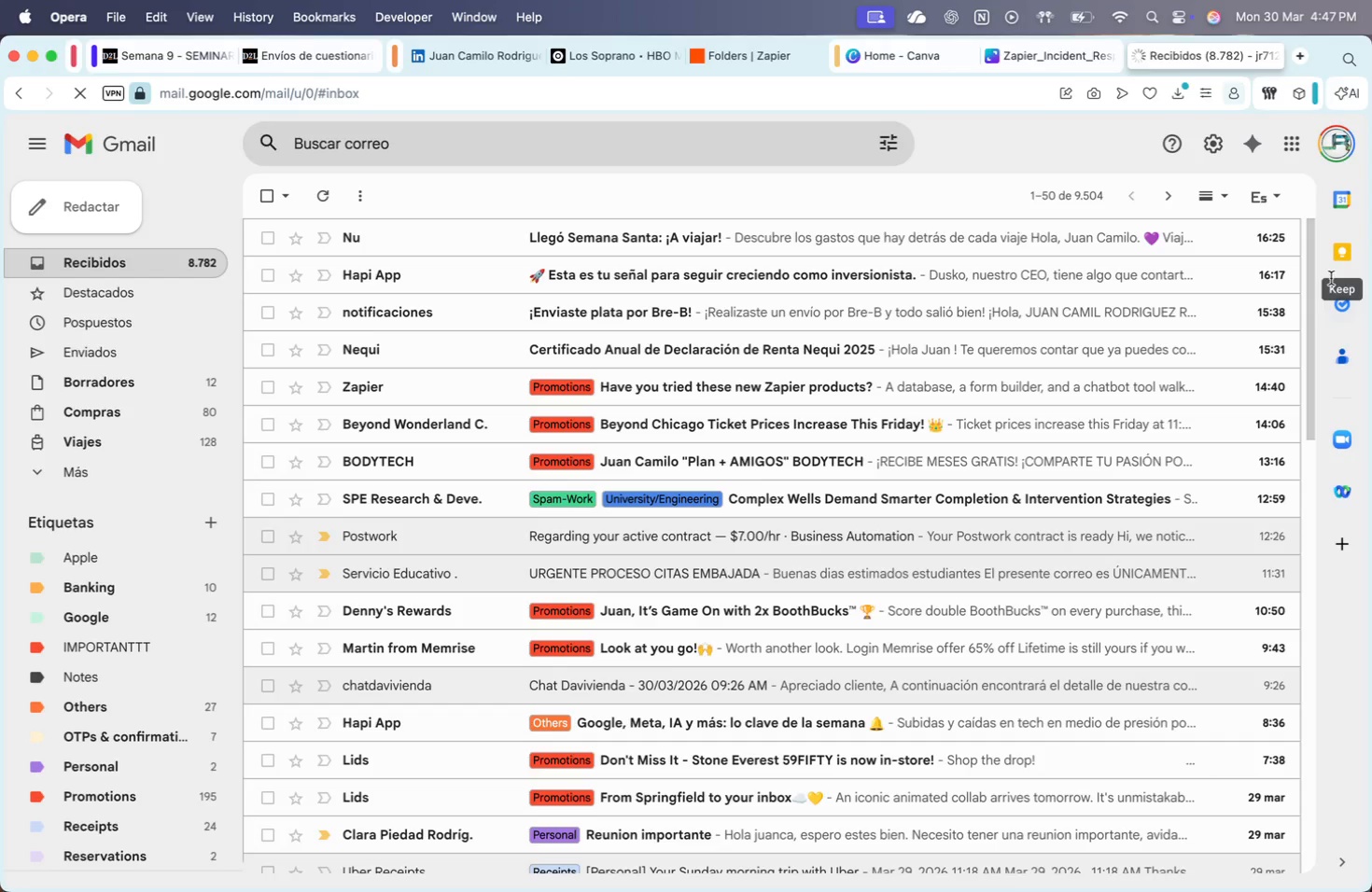 
wait(5.08)
 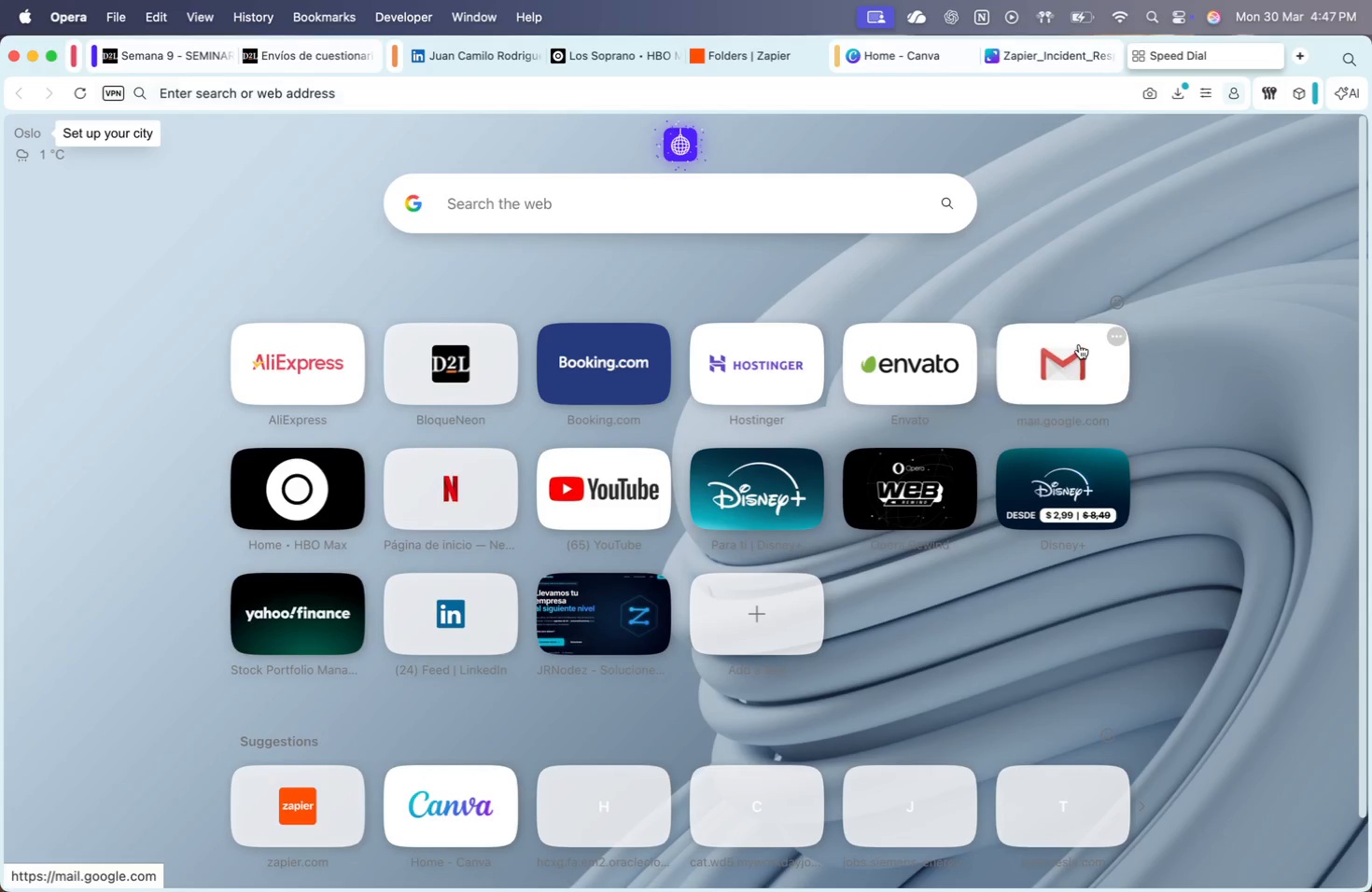 
left_click([1295, 351])
 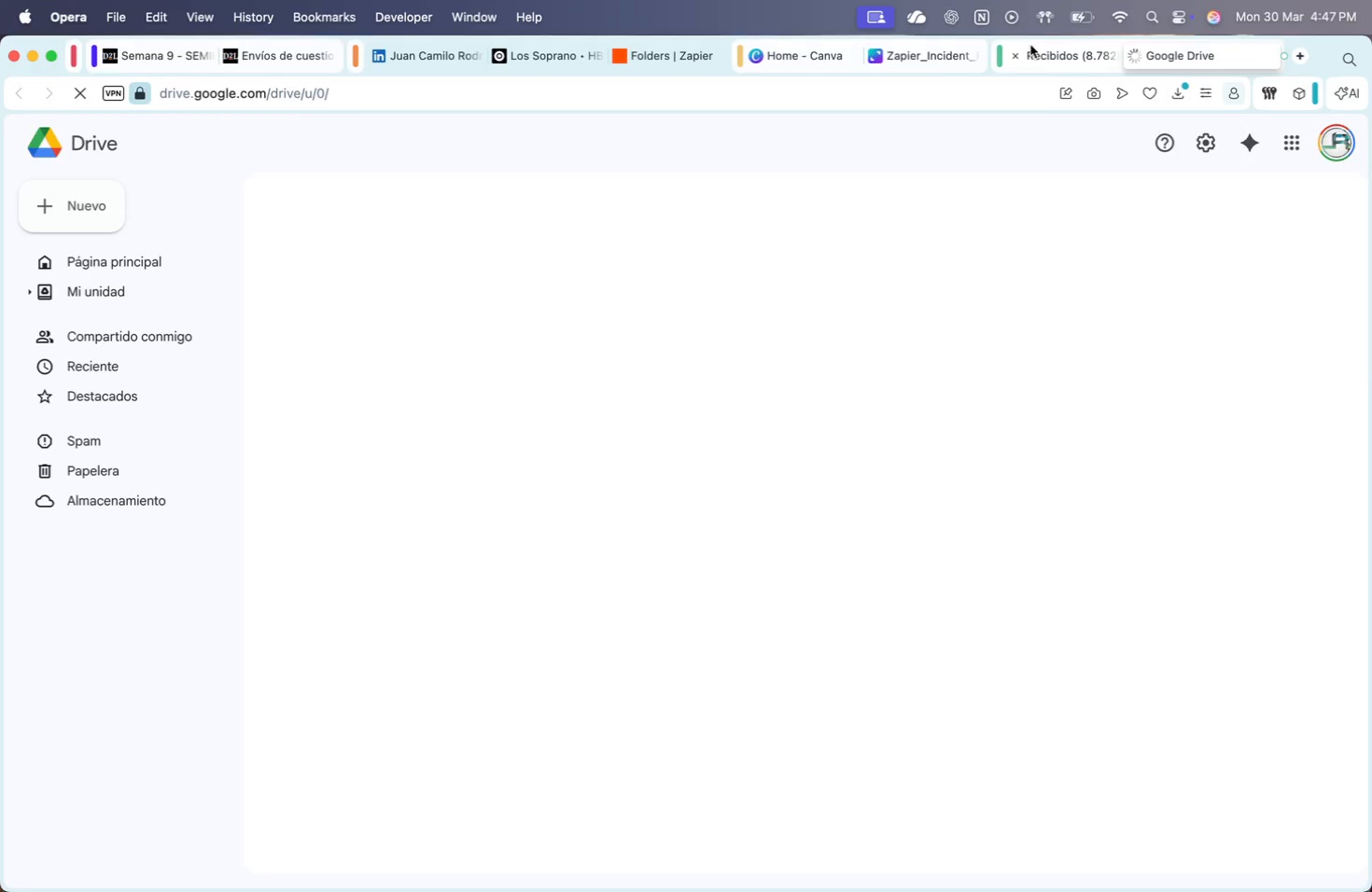 
left_click([1015, 55])
 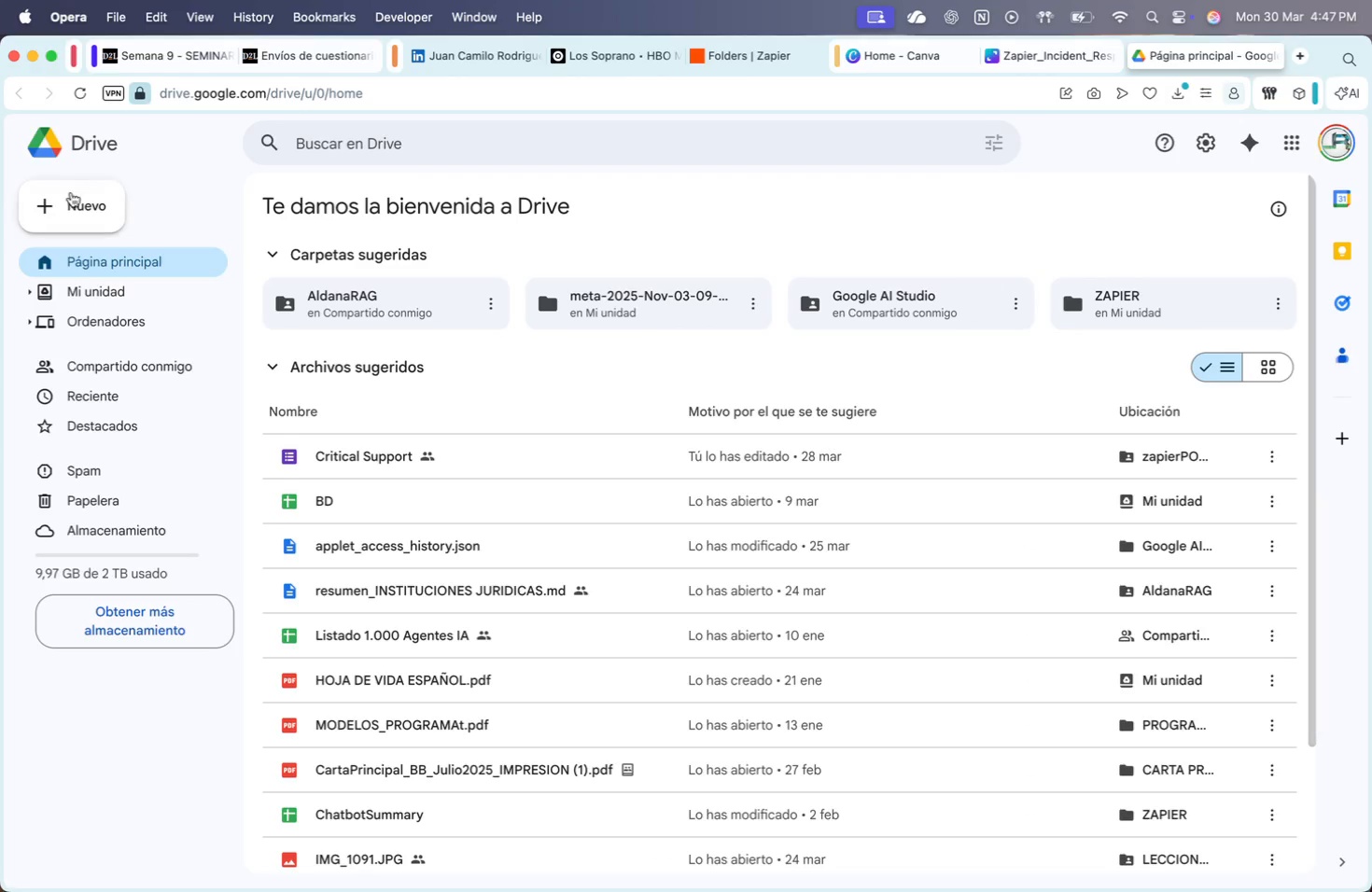 
left_click([140, 302])
 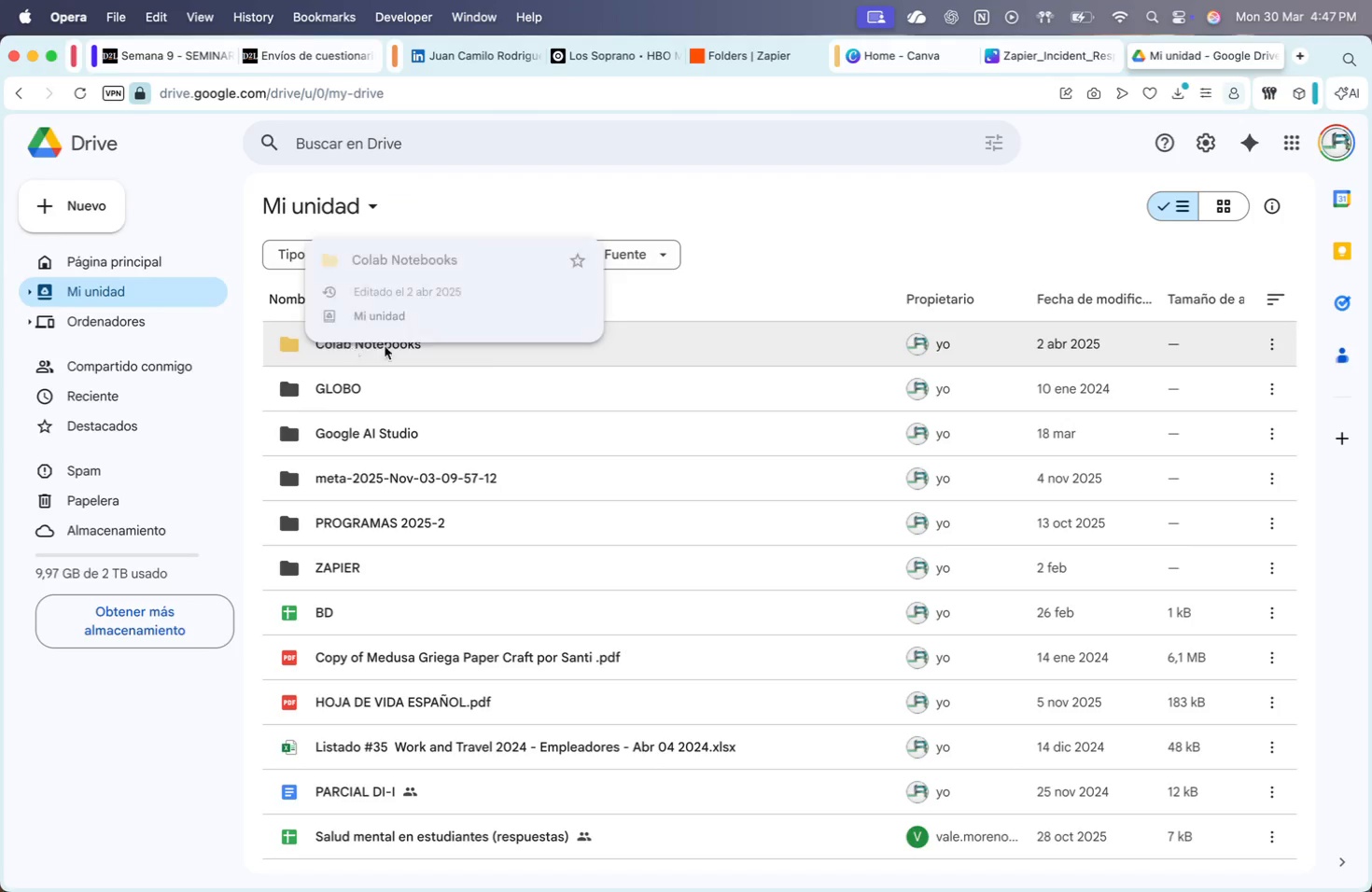 
scroll: coordinate [486, 613], scroll_direction: up, amount: 17.0
 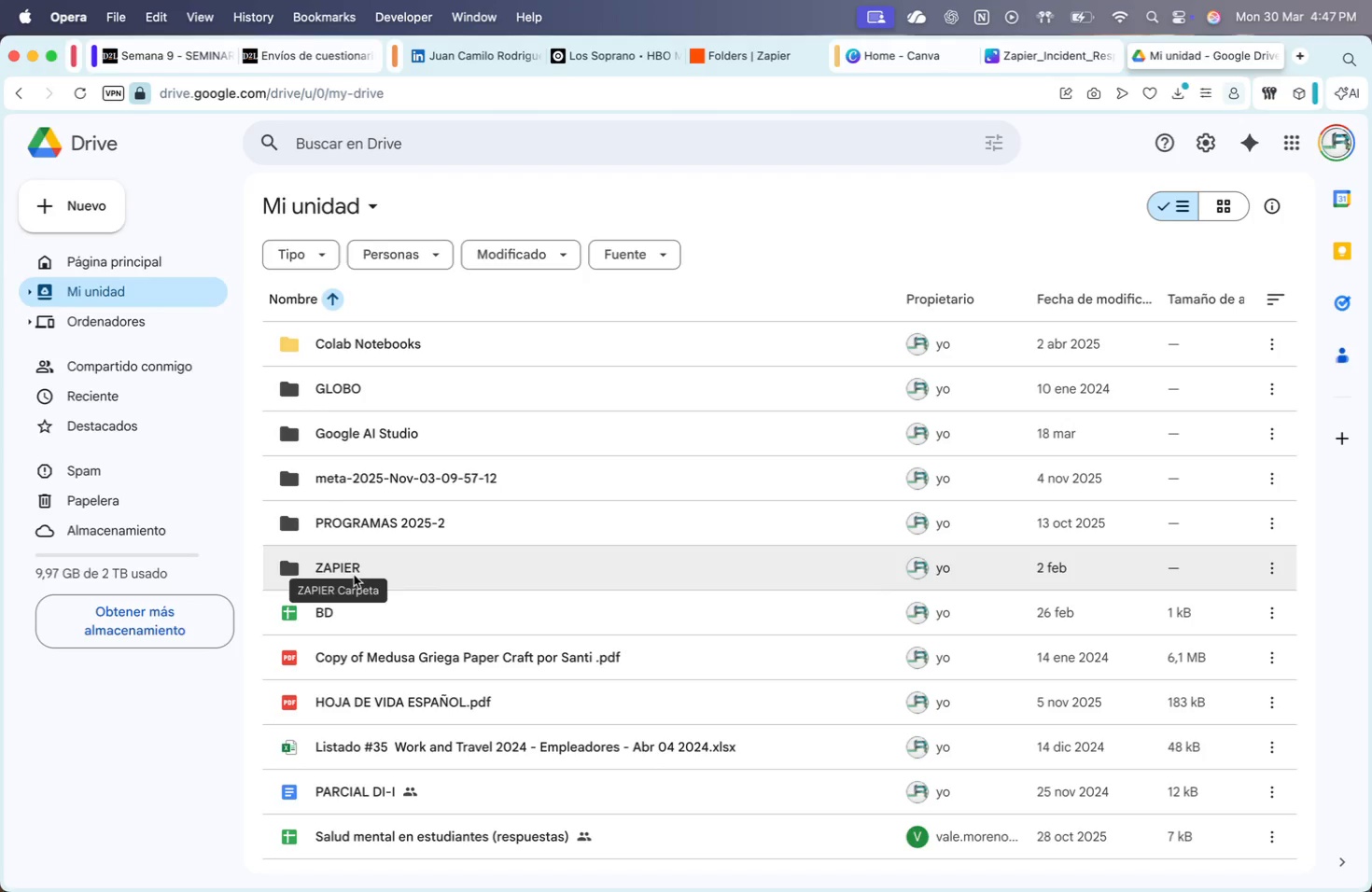 
double_click([355, 576])
 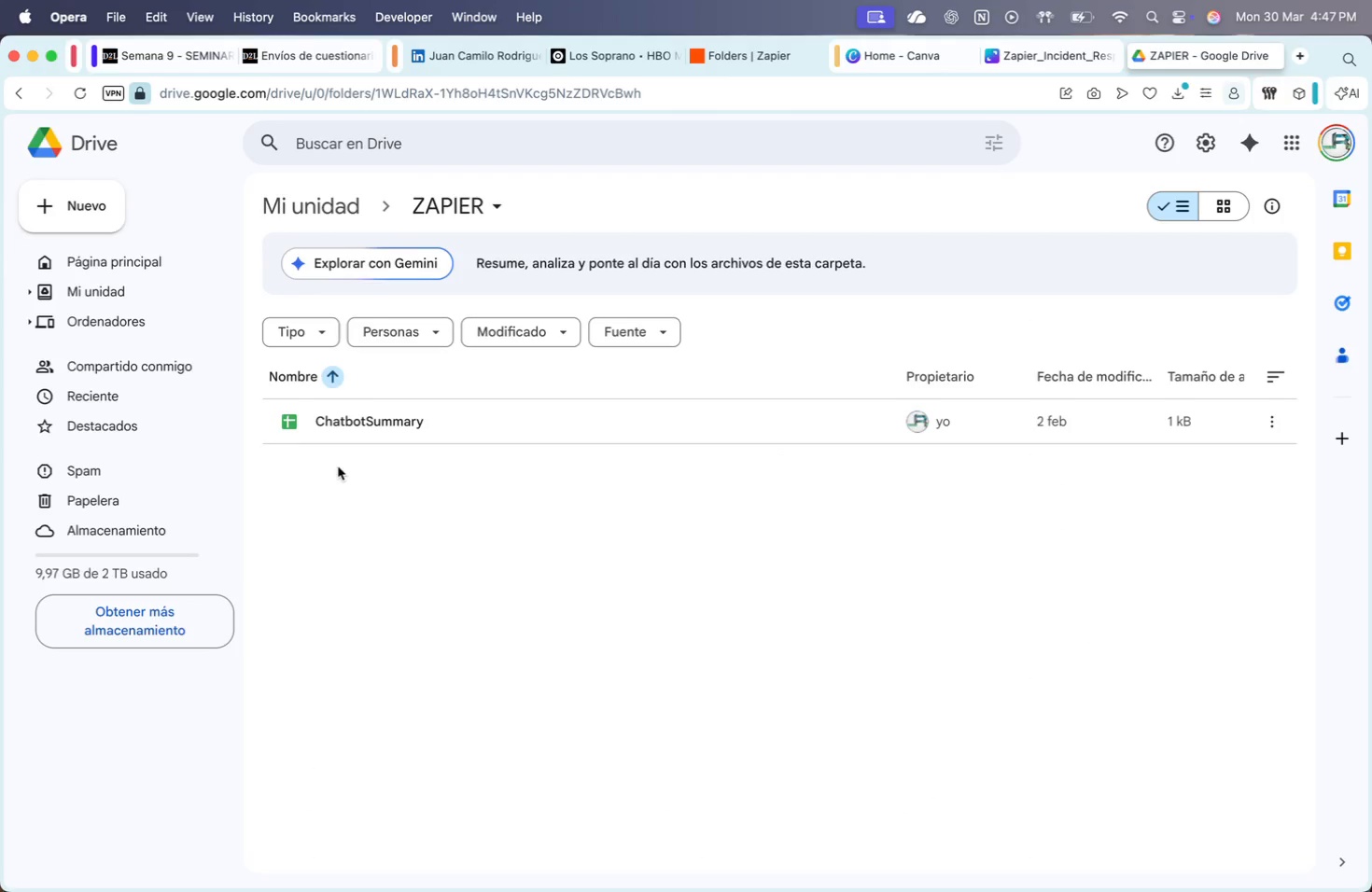 
left_click_drag(start_coordinate=[396, 518], to_coordinate=[393, 509])
 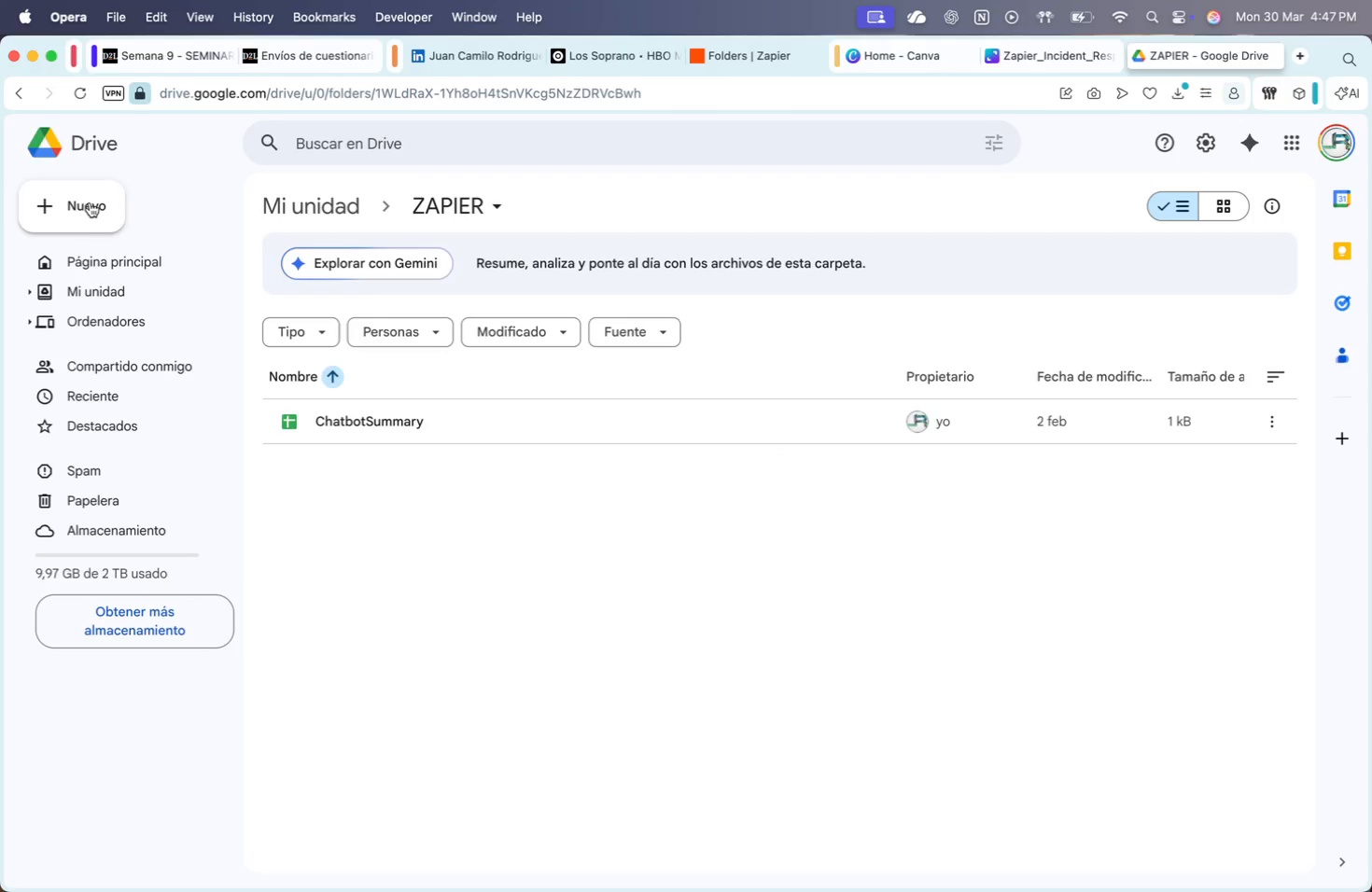 
left_click([80, 193])
 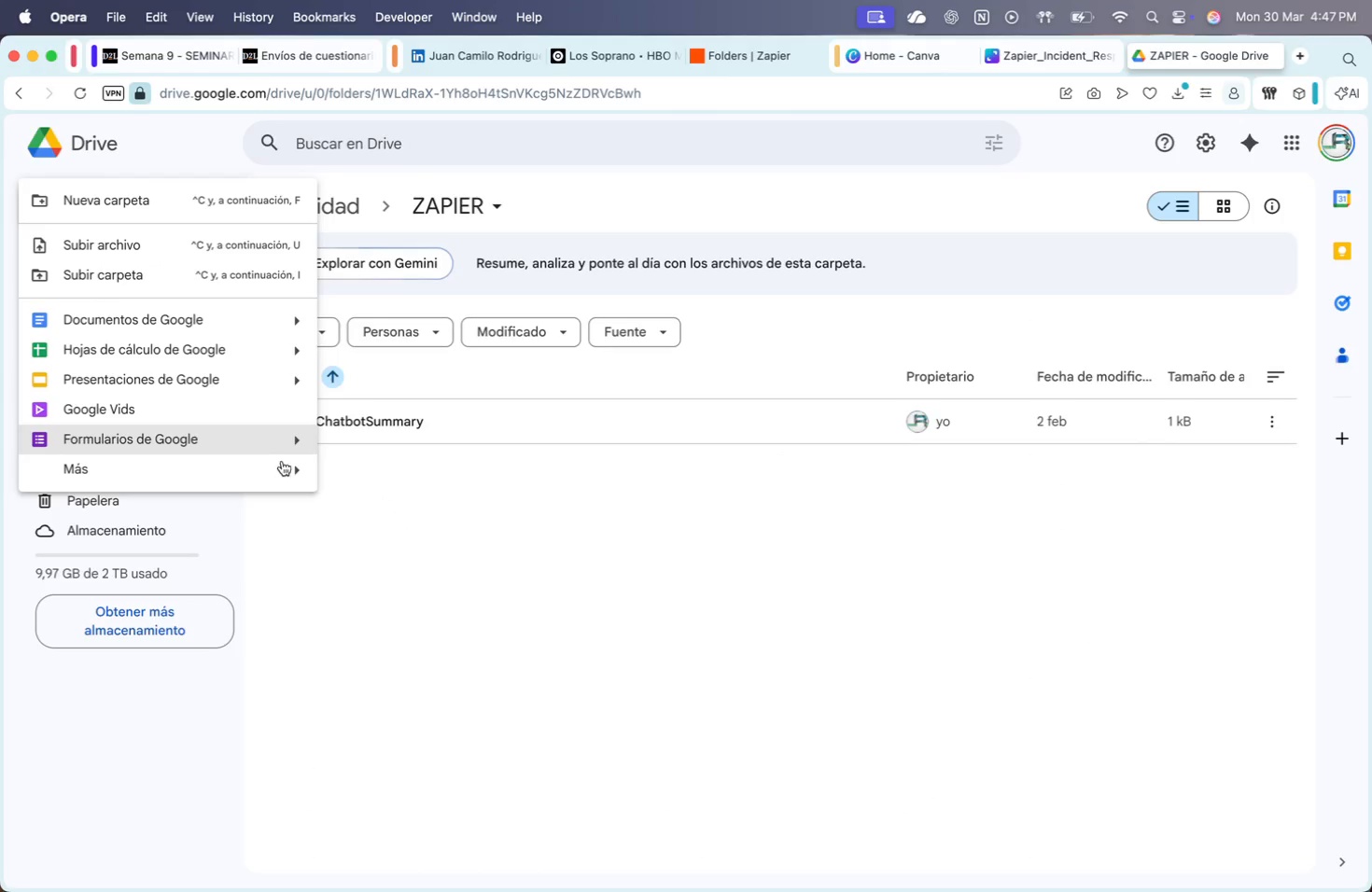 
left_click([271, 419])
 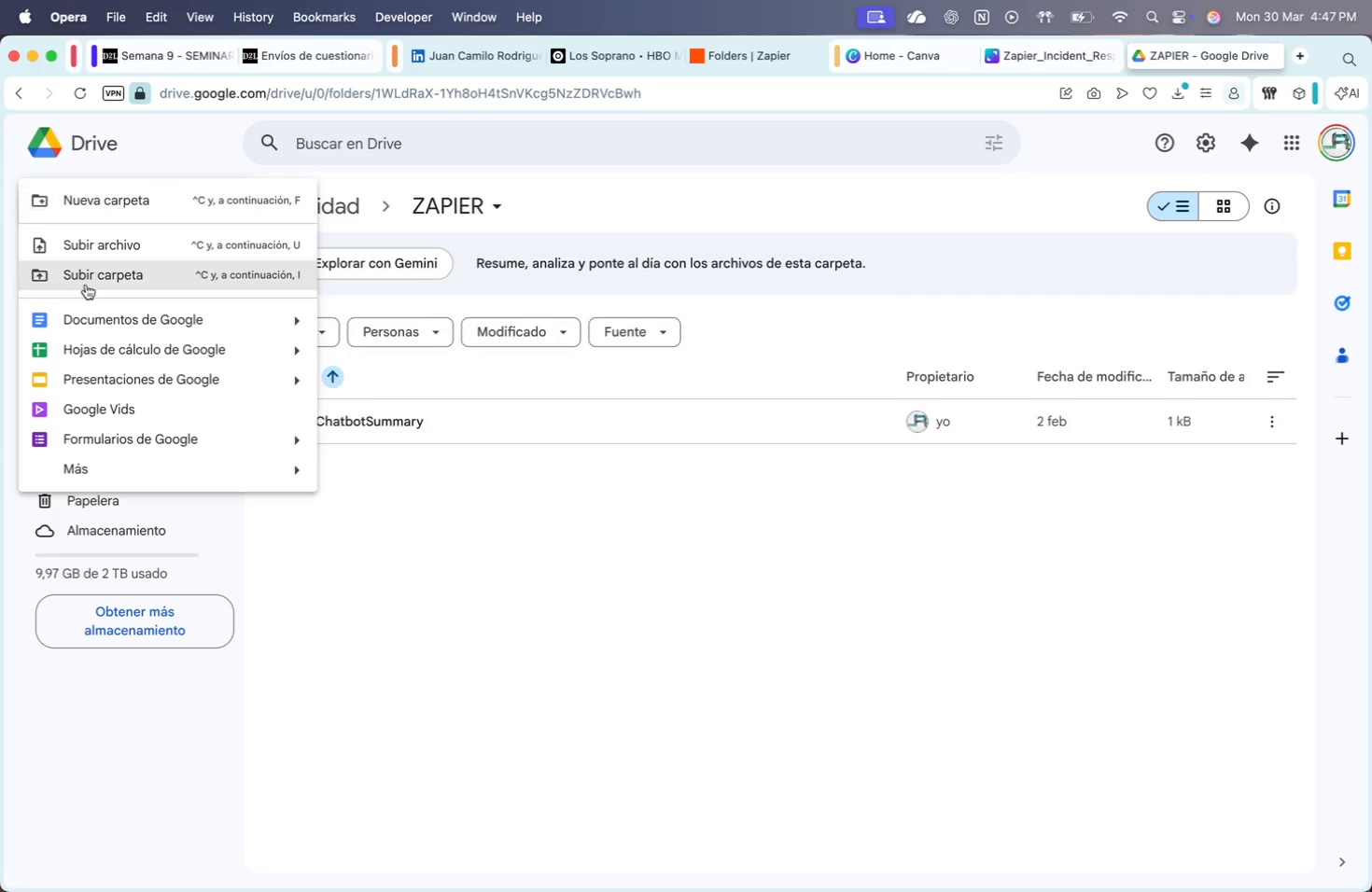 
left_click([127, 435])
 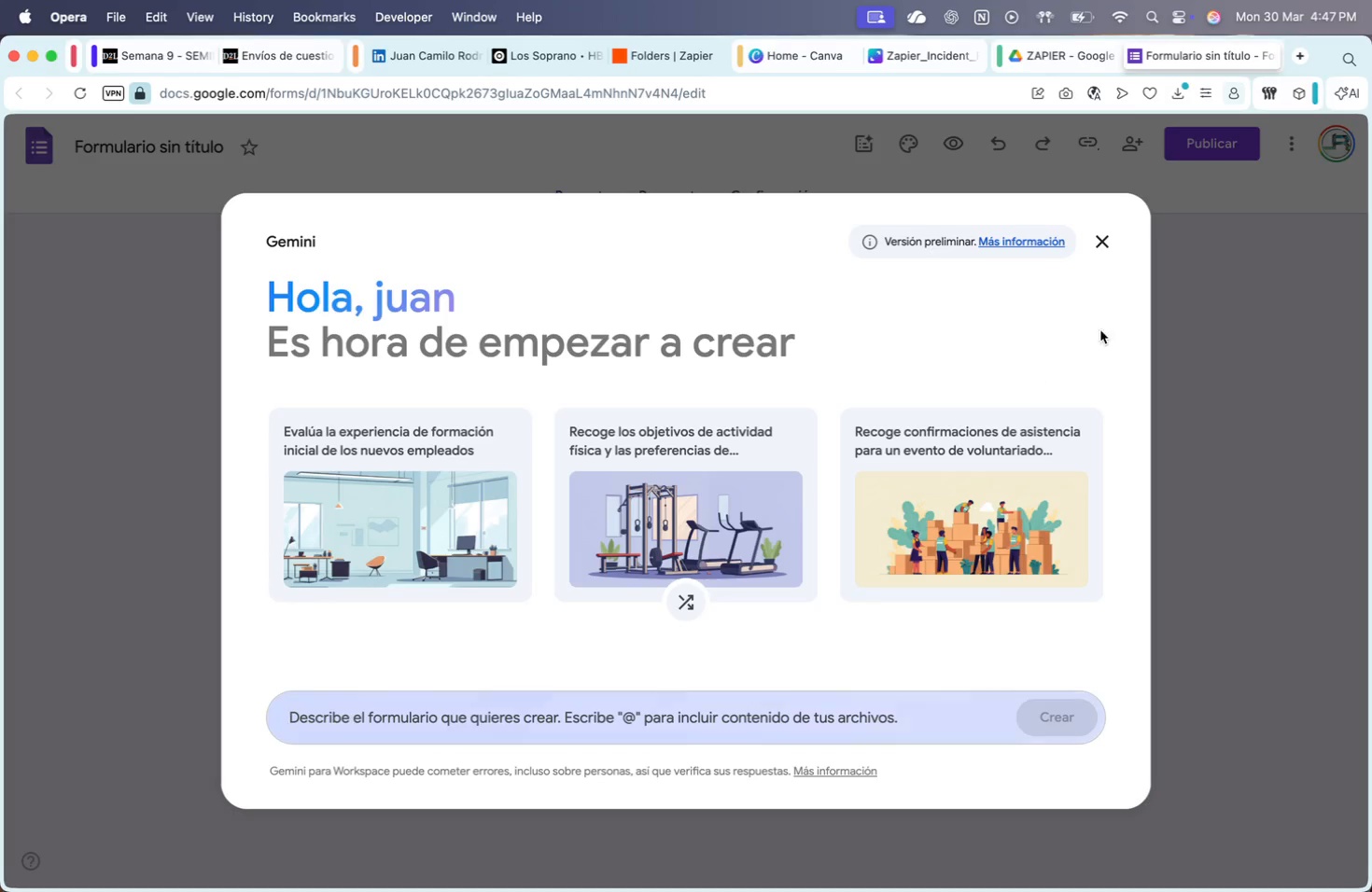 
scroll: coordinate [1028, 620], scroll_direction: up, amount: 24.0
 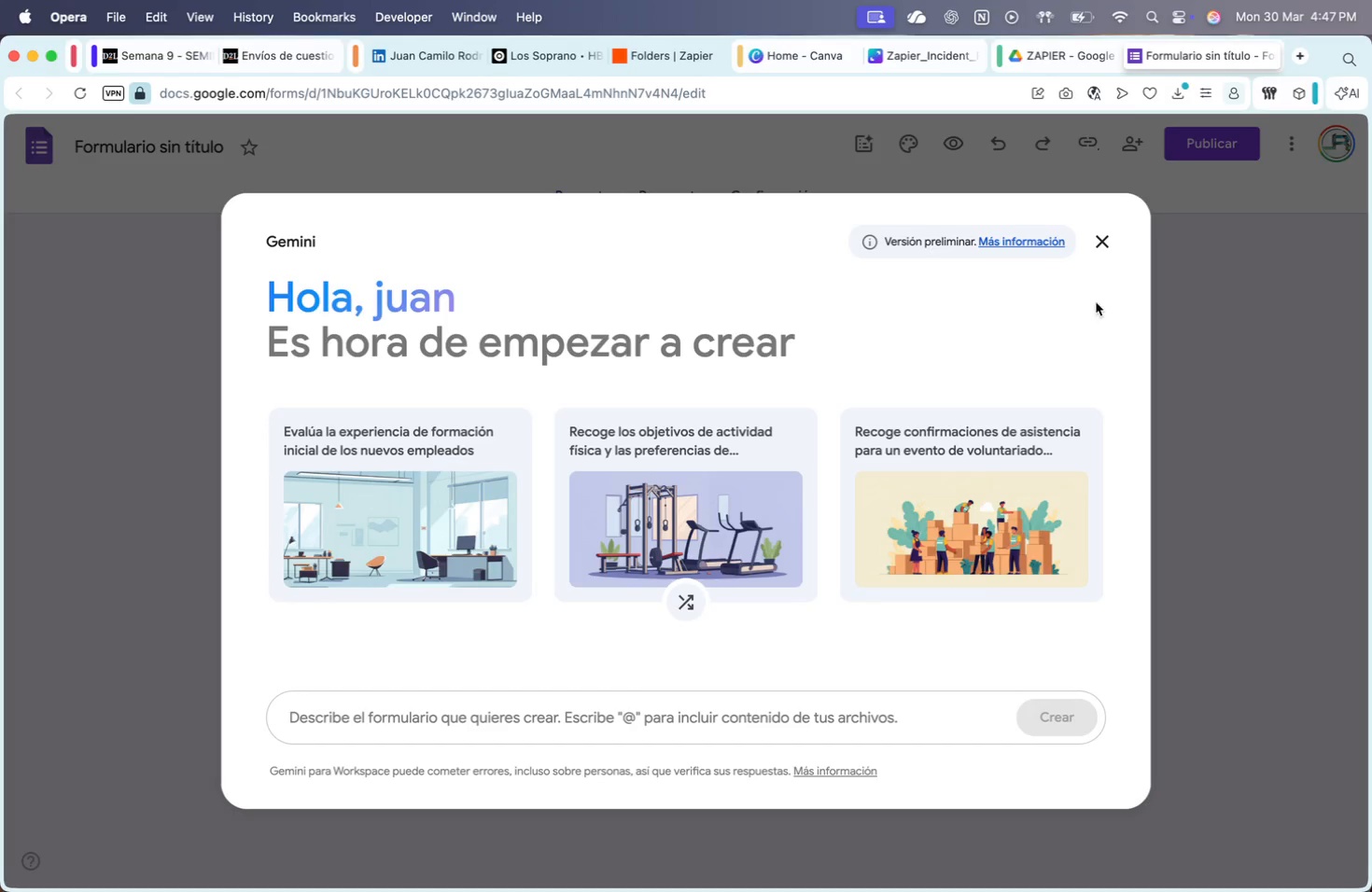 
left_click([1109, 244])
 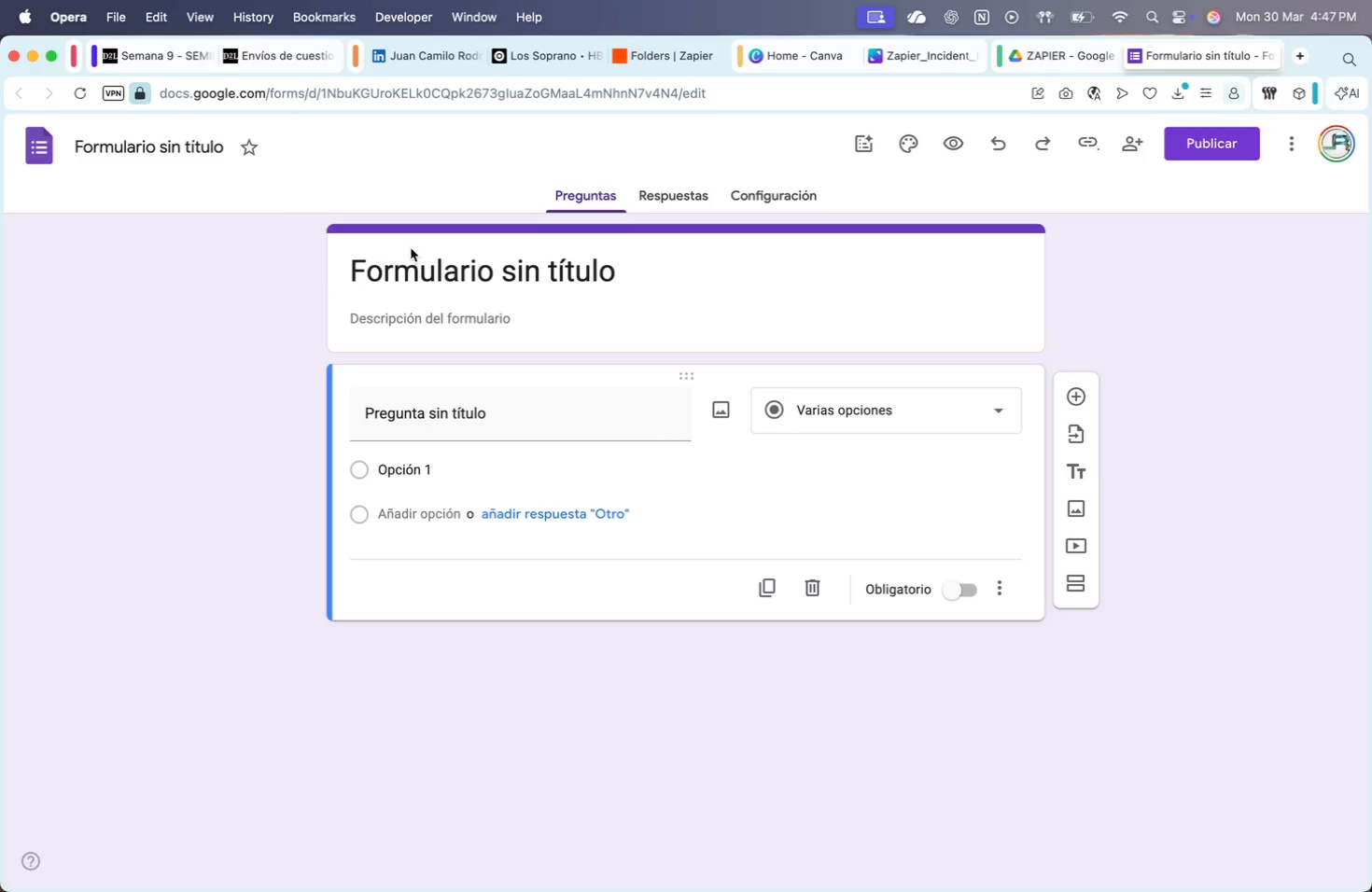 
double_click([423, 271])